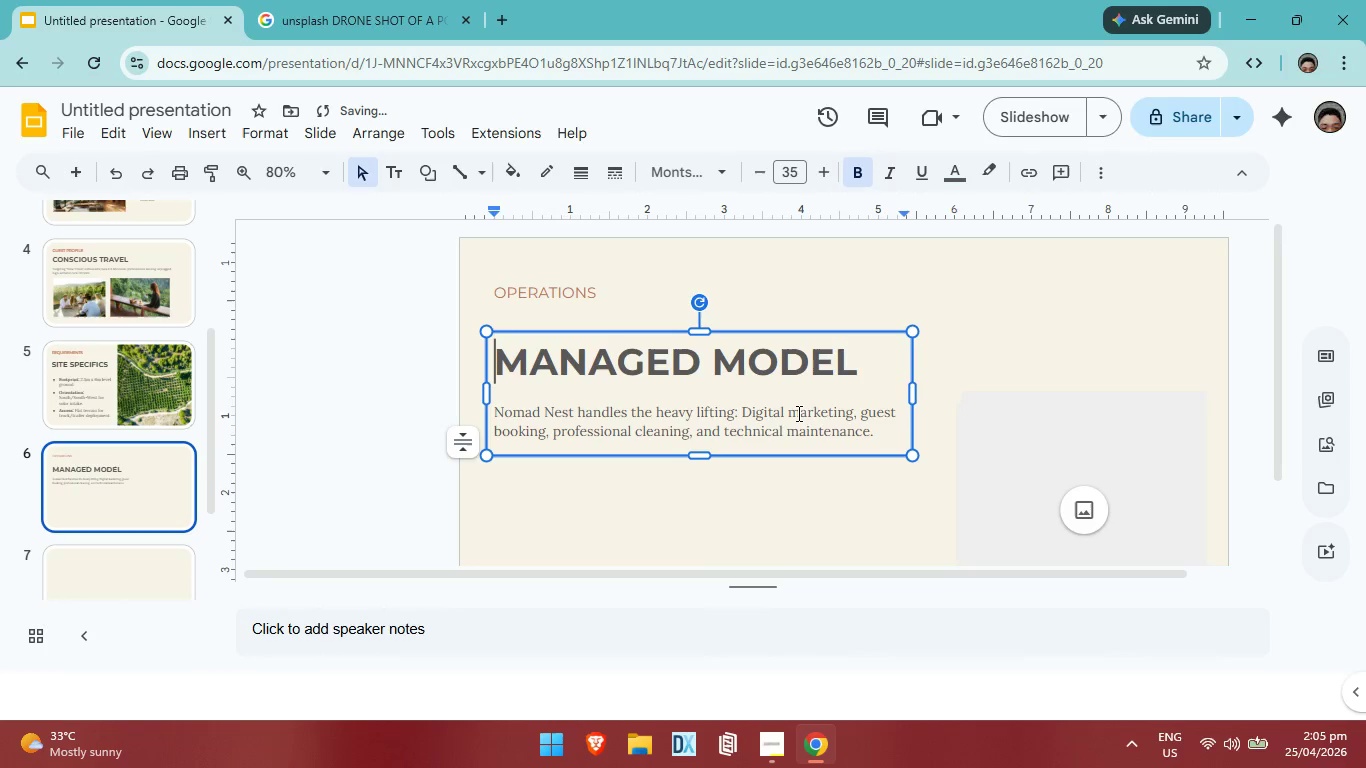 
key(ArrowUp)
 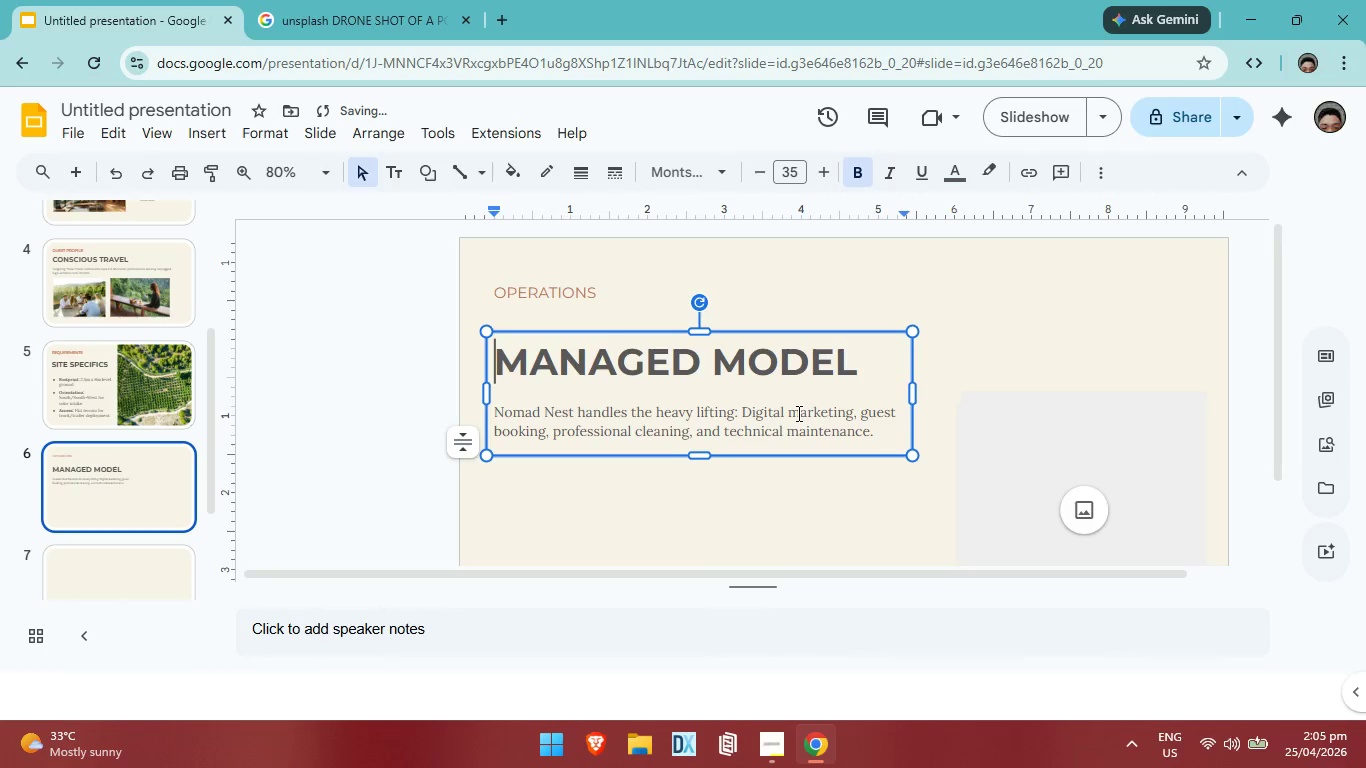 
key(ArrowUp)
 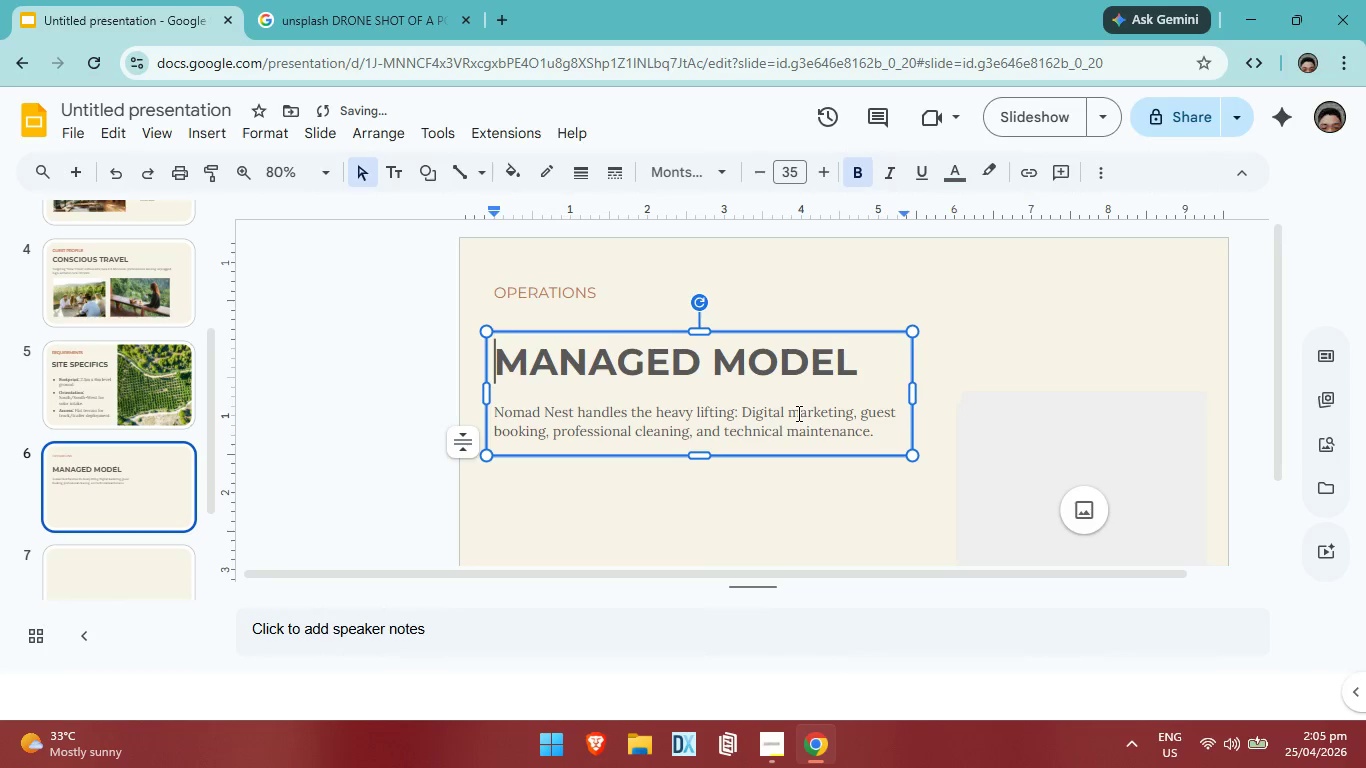 
key(ArrowUp)
 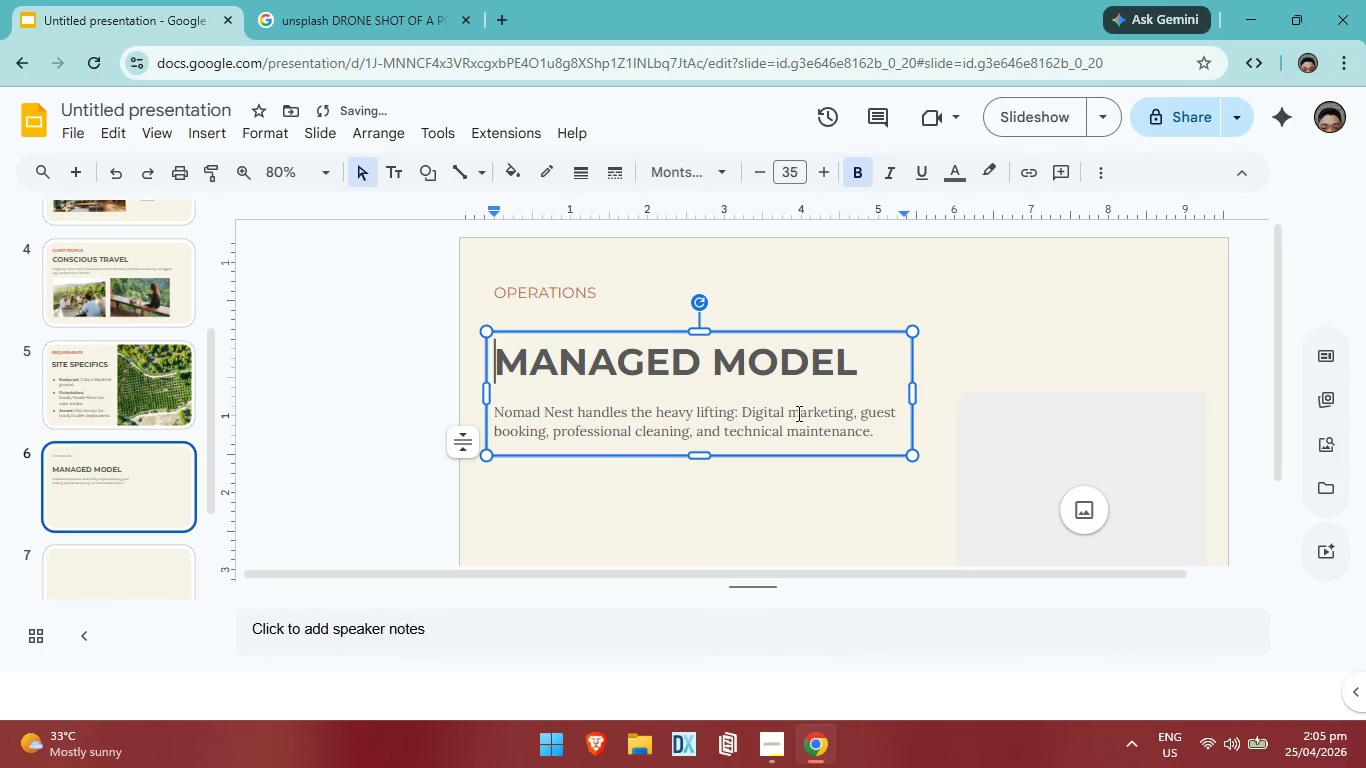 
key(ArrowUp)
 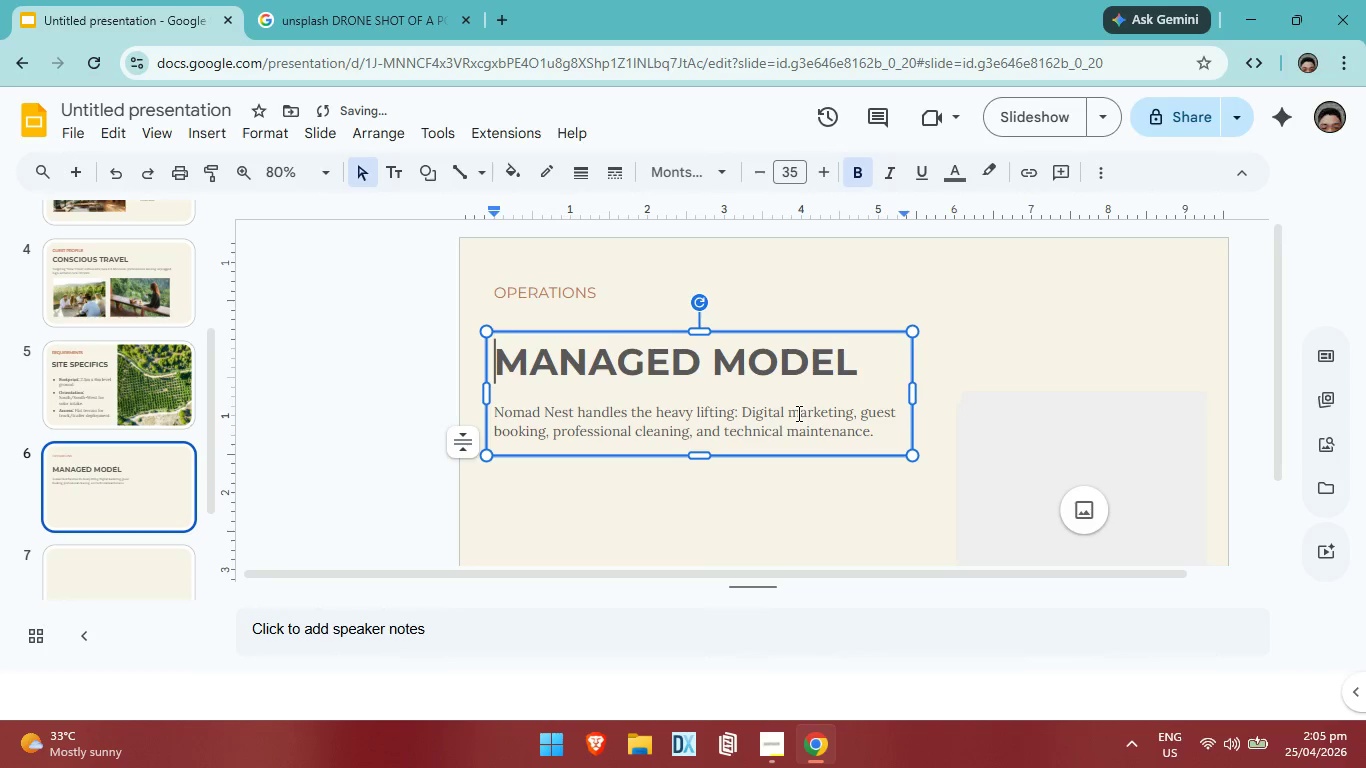 
key(ArrowUp)
 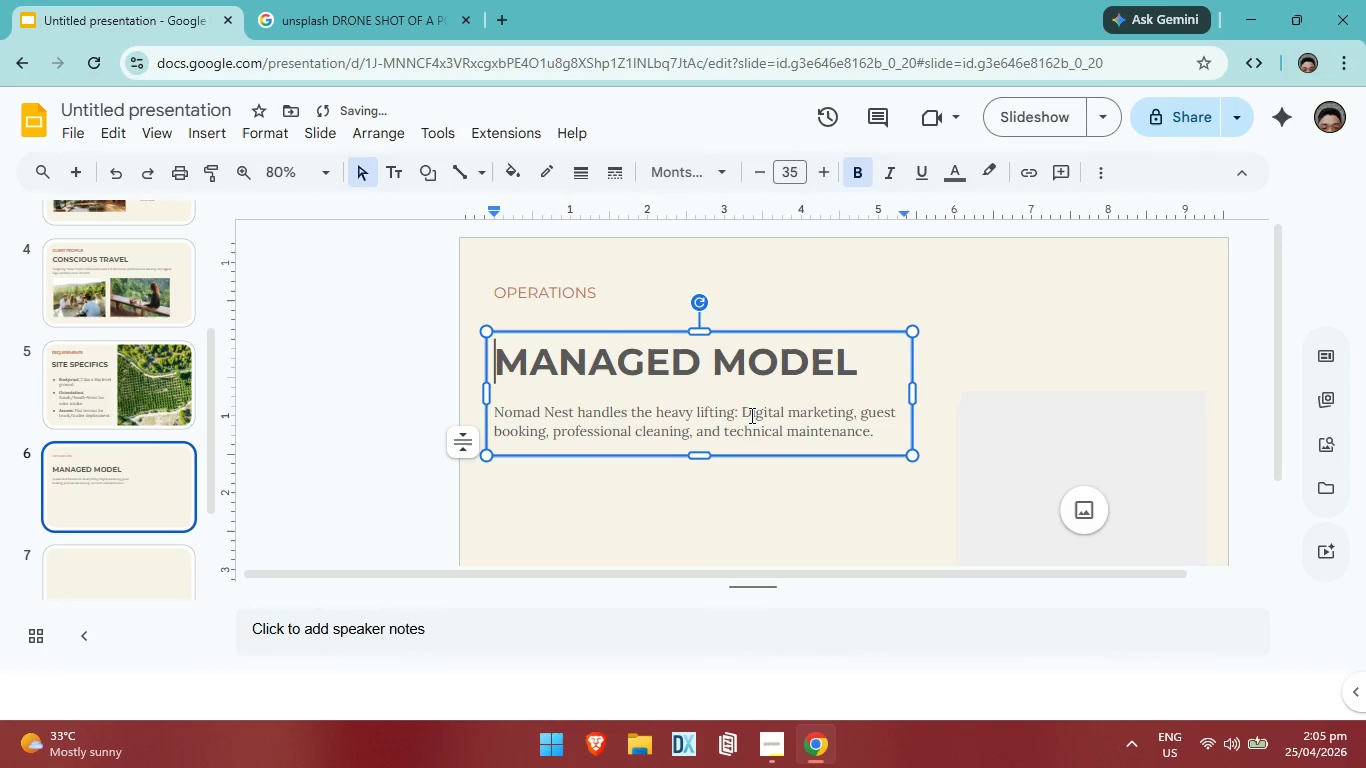 
key(ArrowUp)
 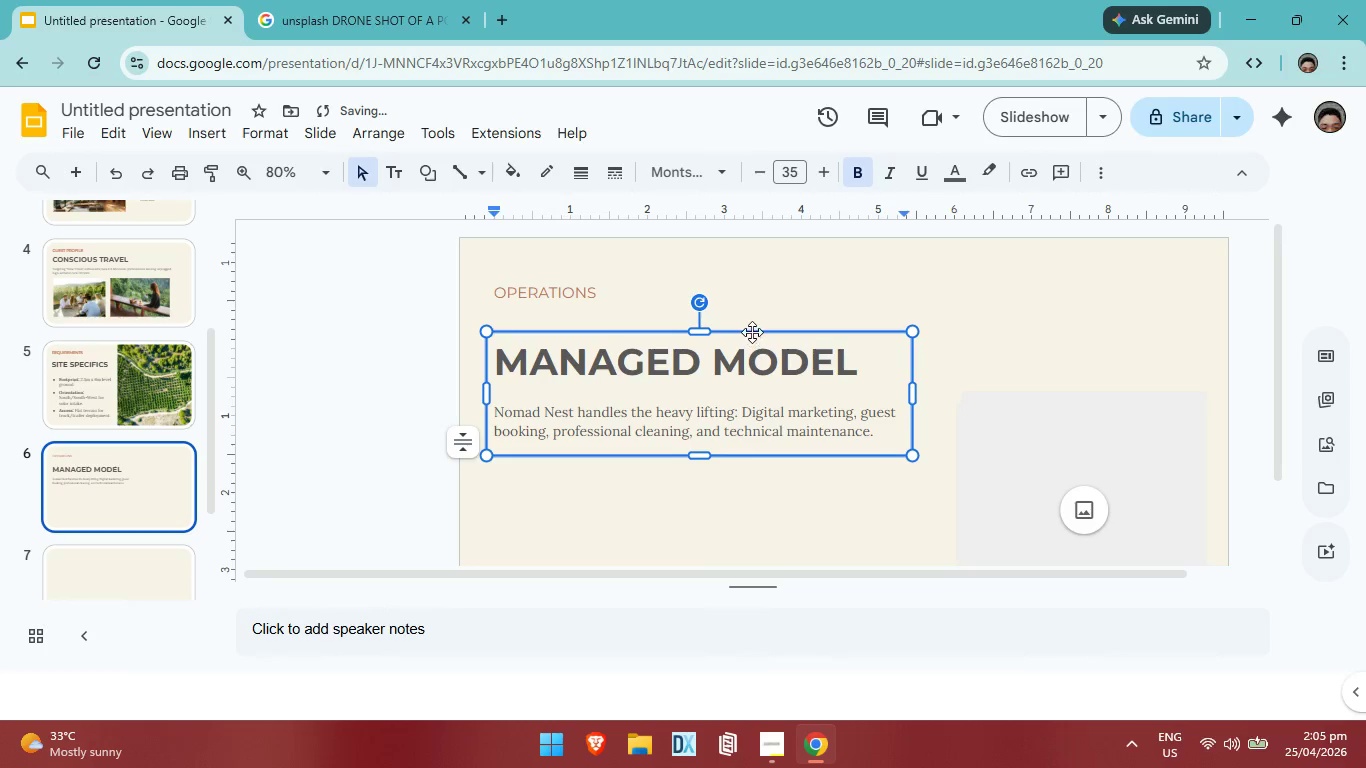 
left_click([752, 332])
 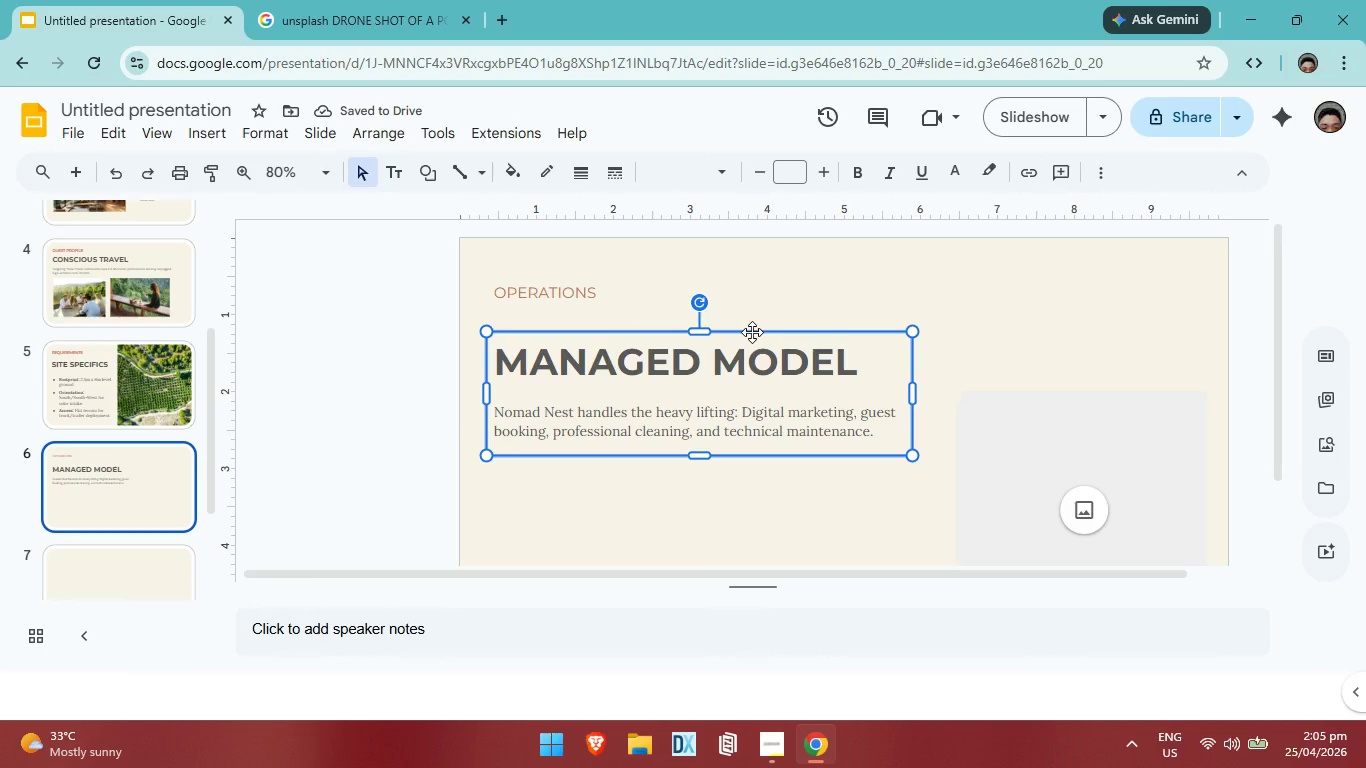 
right_click([752, 332])
 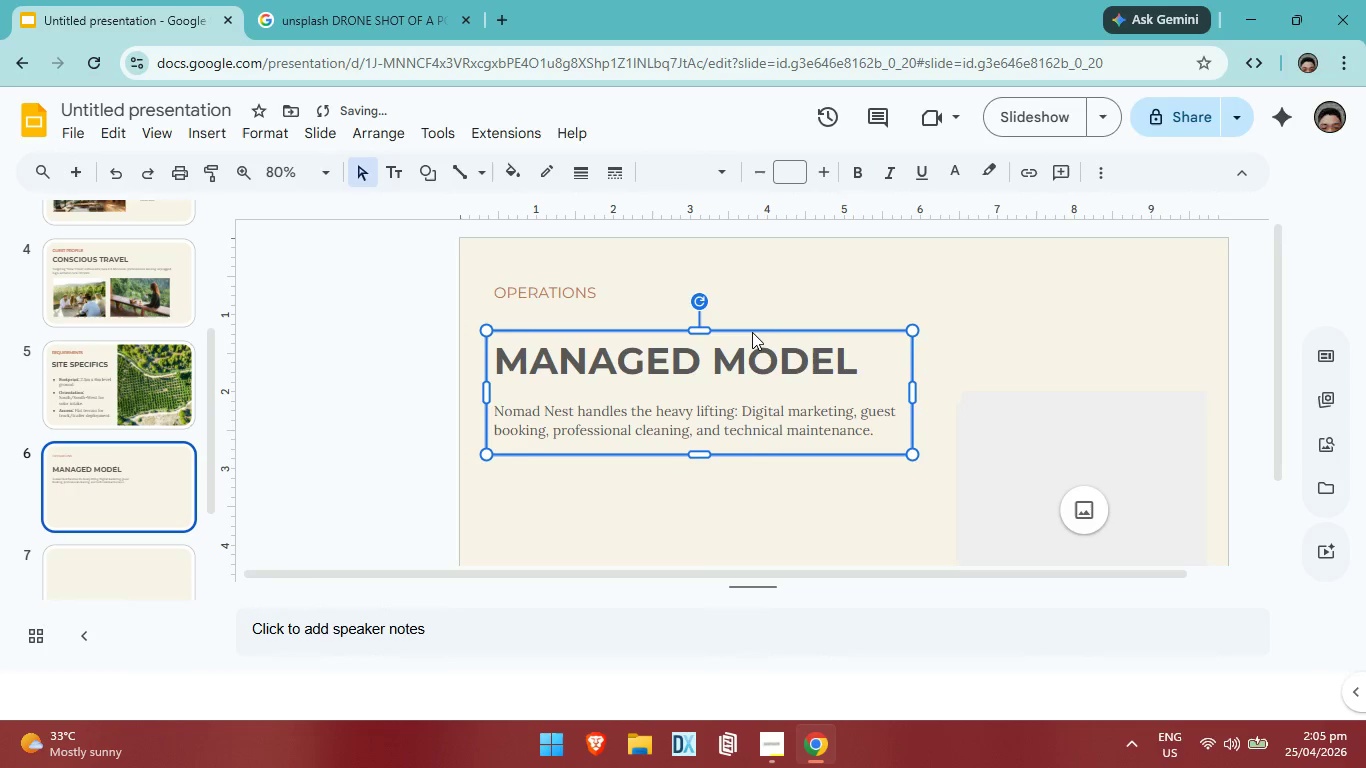 
key(ArrowUp)
 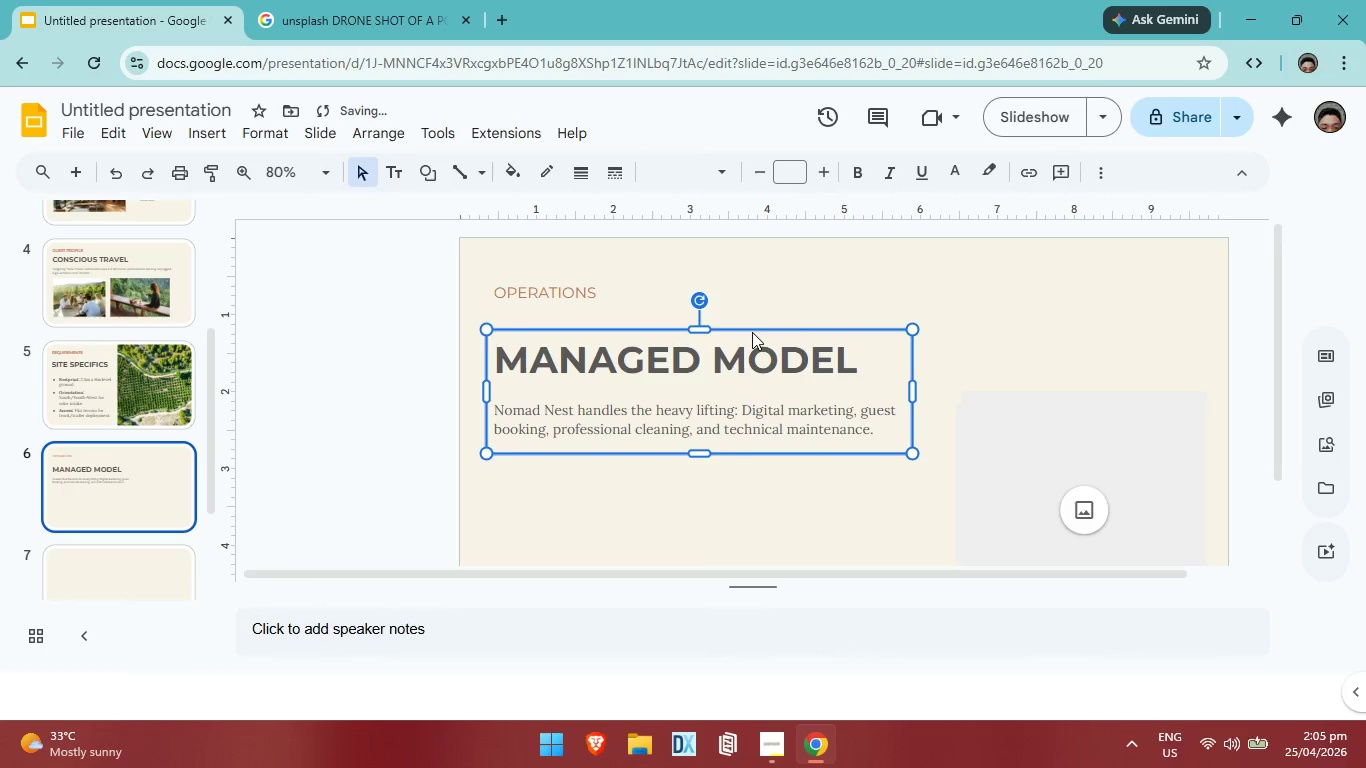 
key(ArrowUp)
 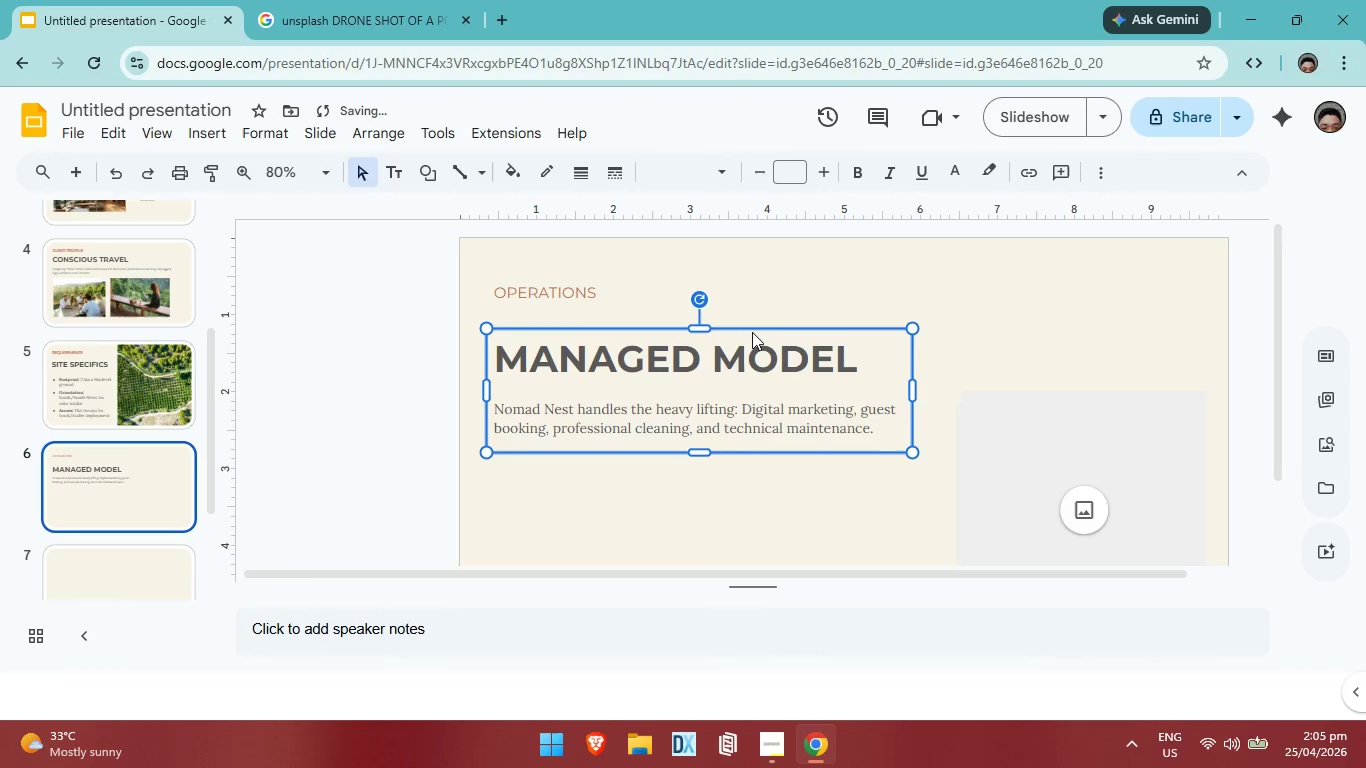 
key(ArrowUp)
 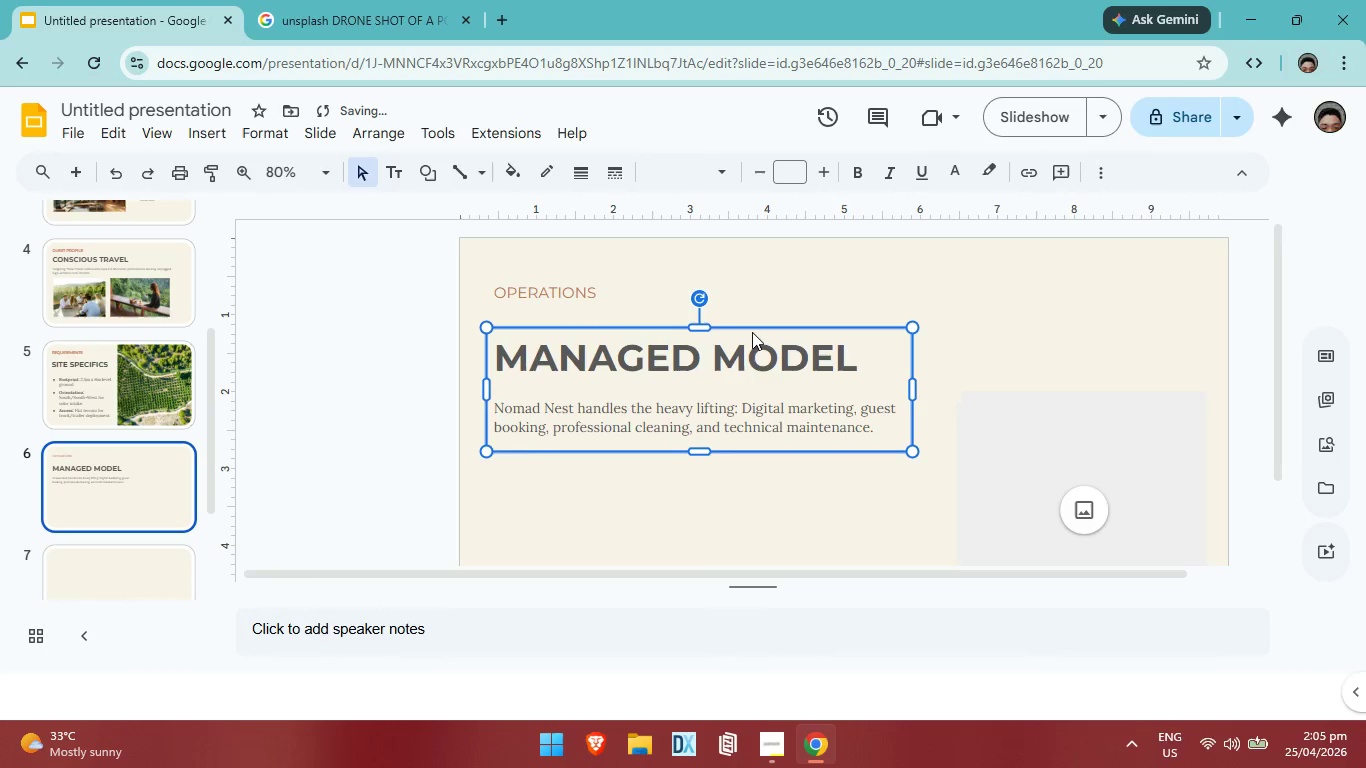 
key(ArrowUp)
 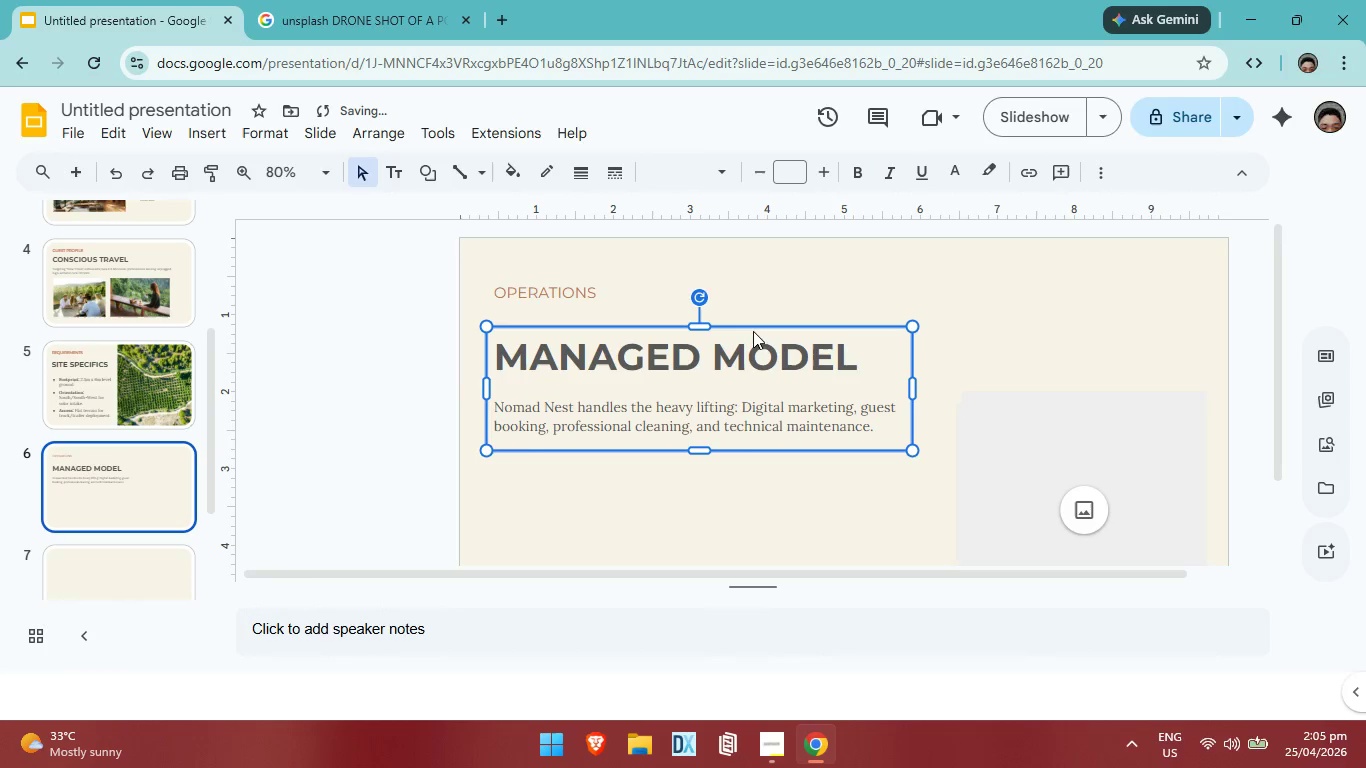 
key(ArrowUp)
 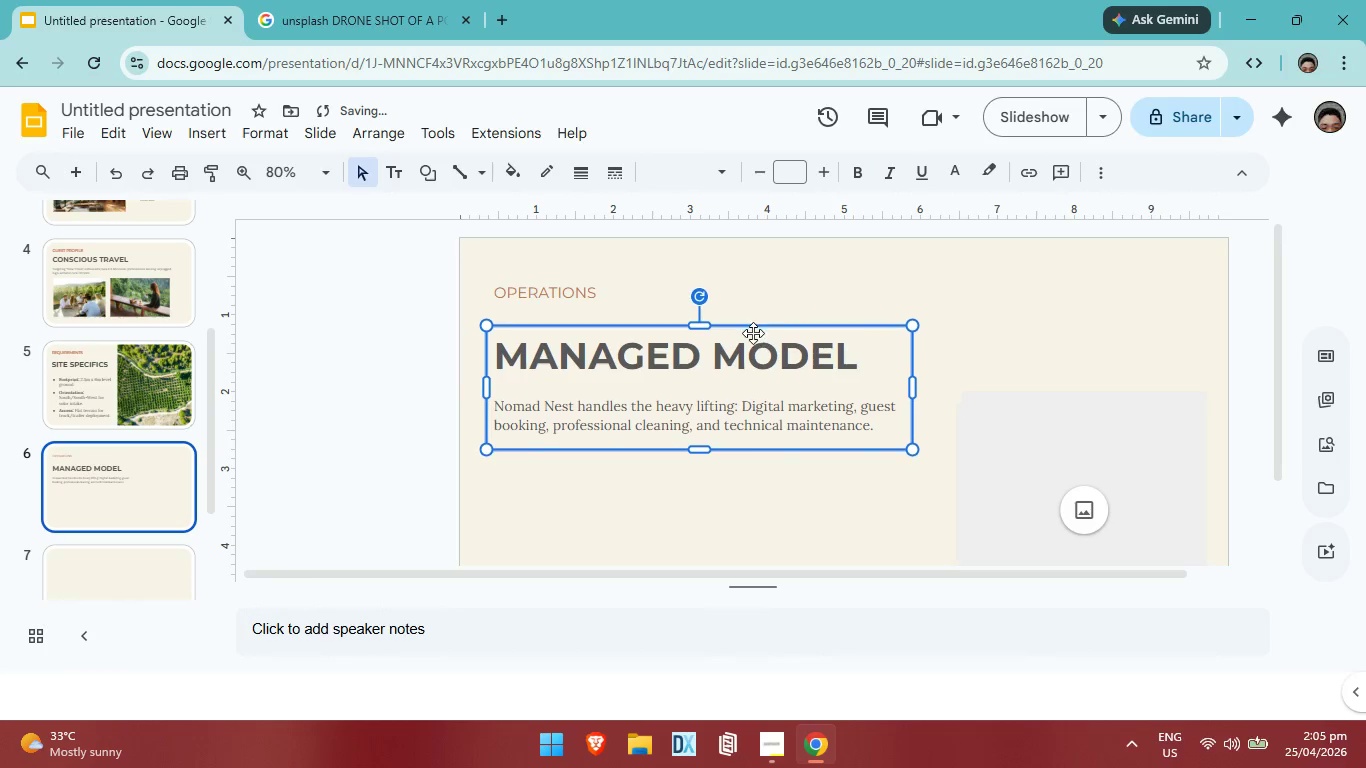 
key(ArrowUp)
 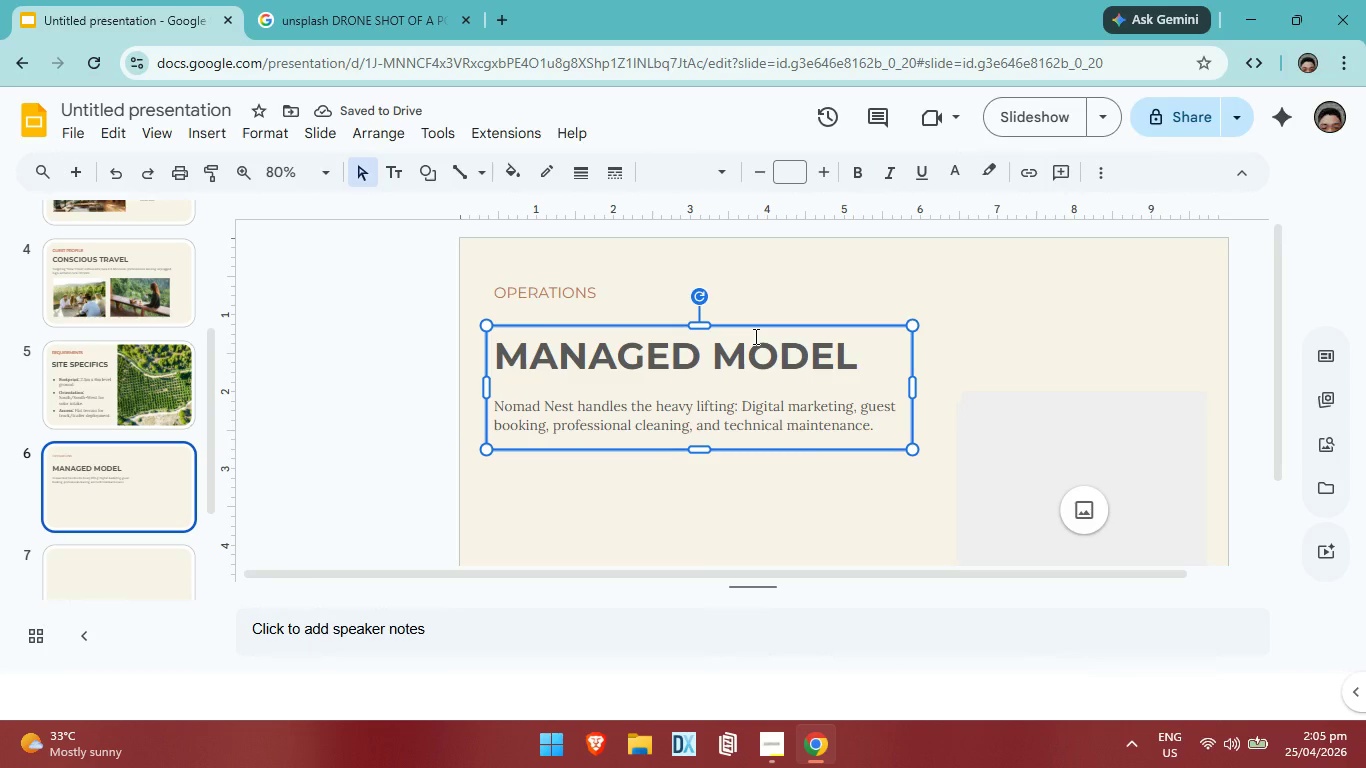 
left_click([790, 329])
 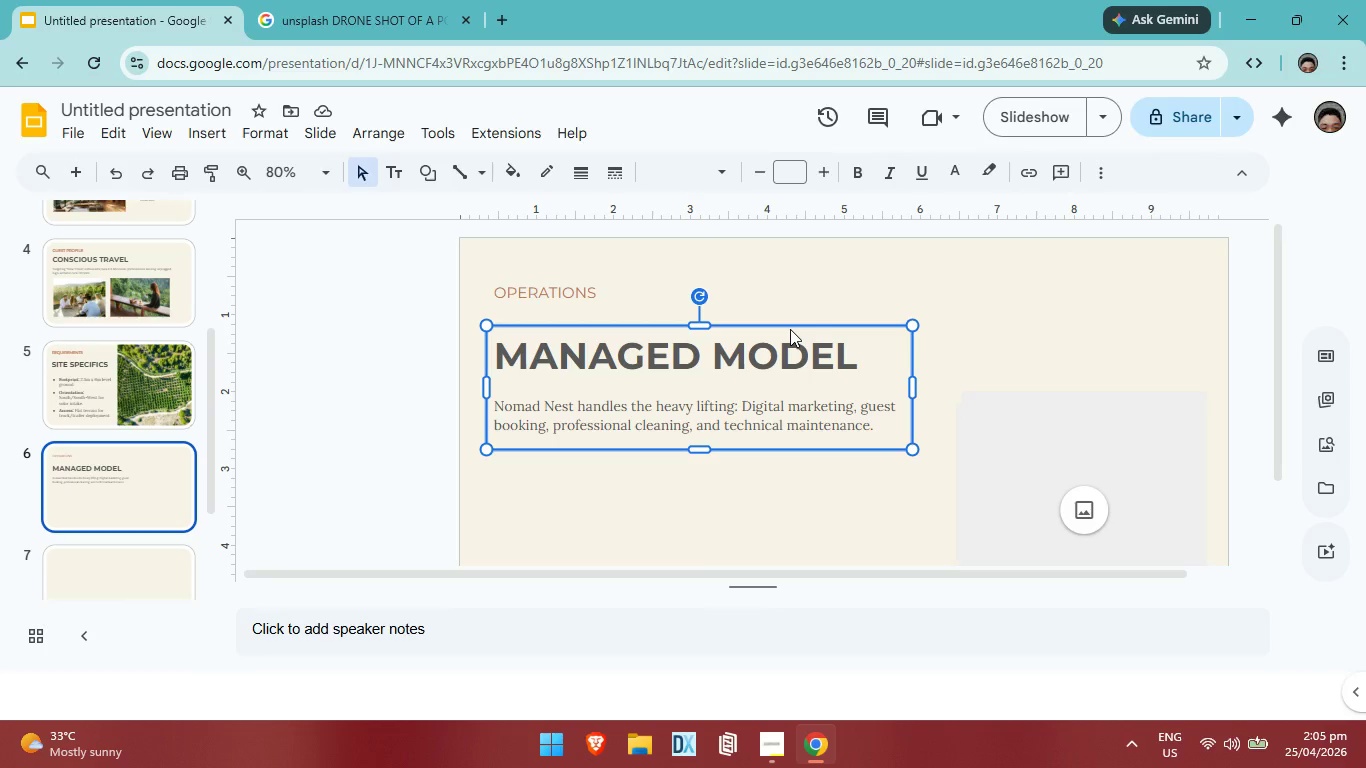 
key(ArrowUp)
 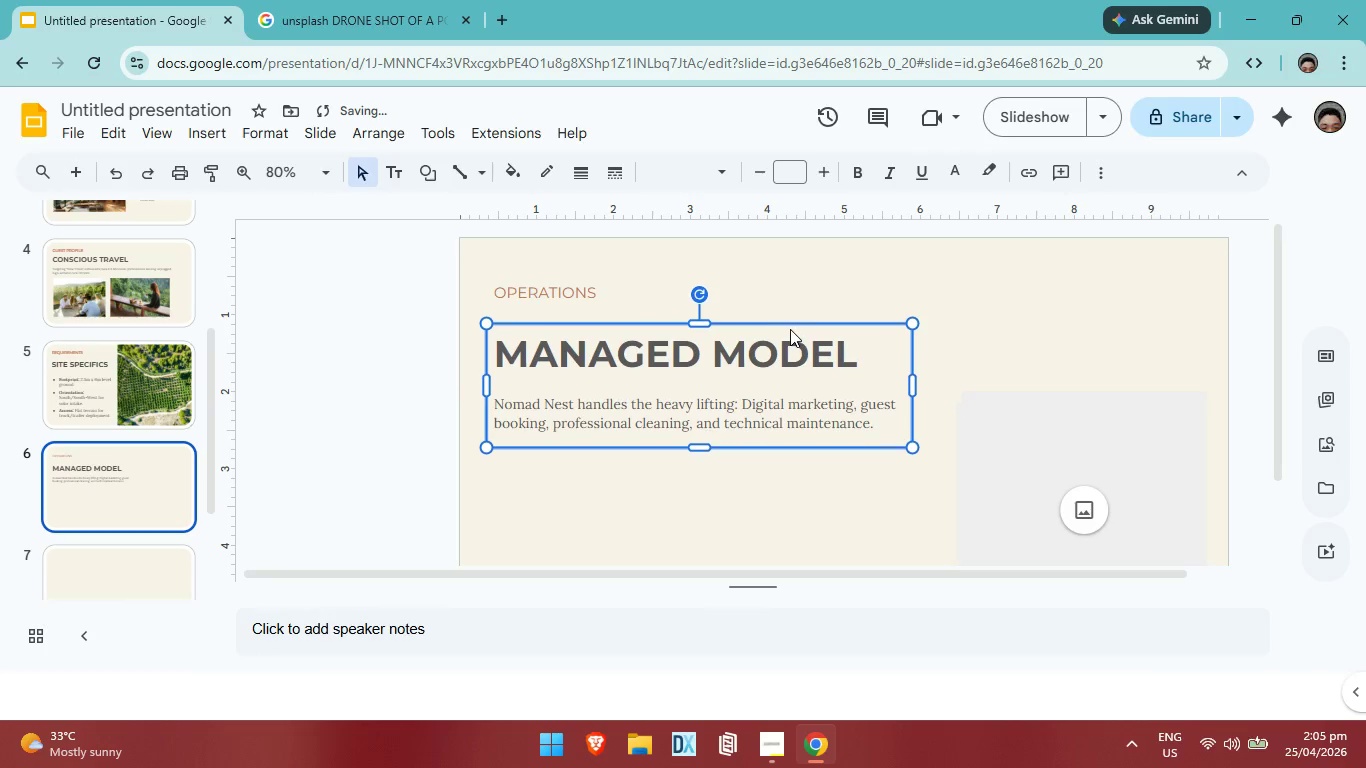 
key(ArrowUp)
 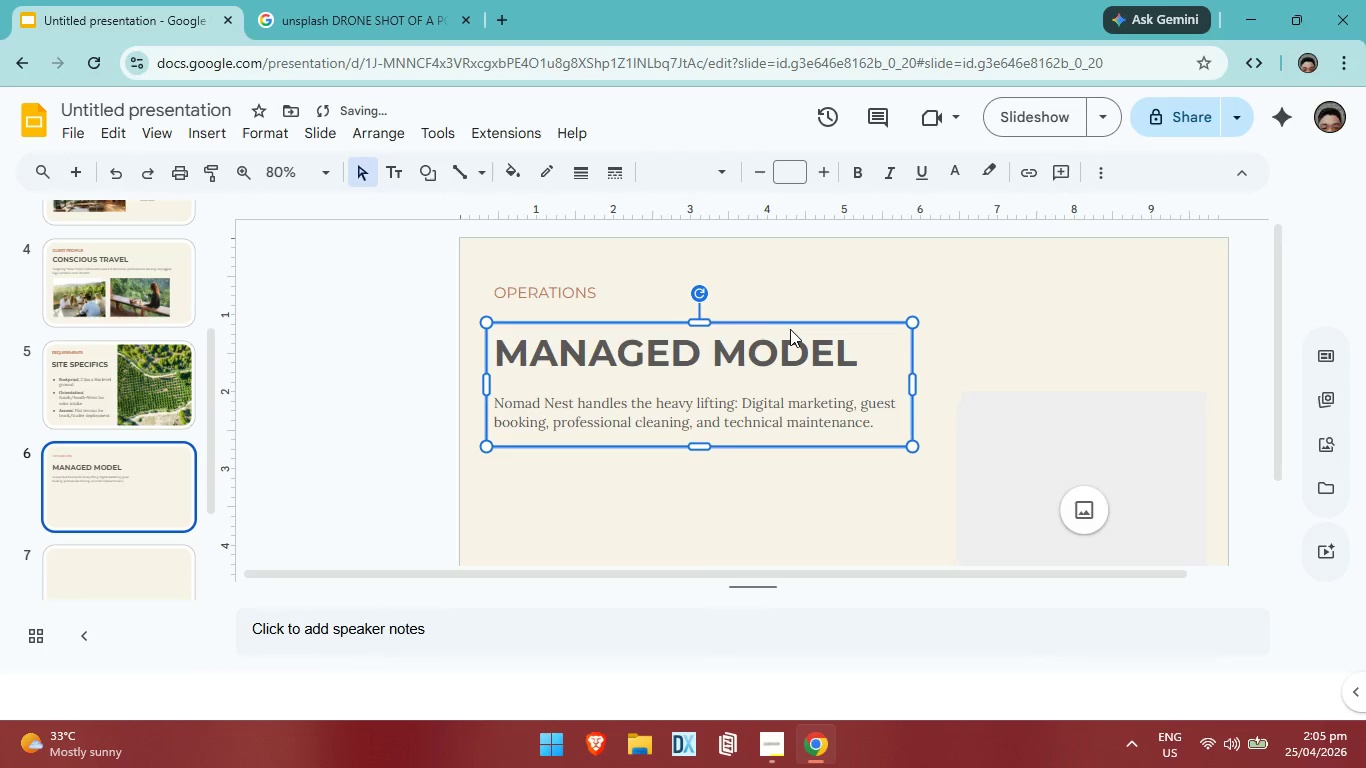 
key(ArrowUp)
 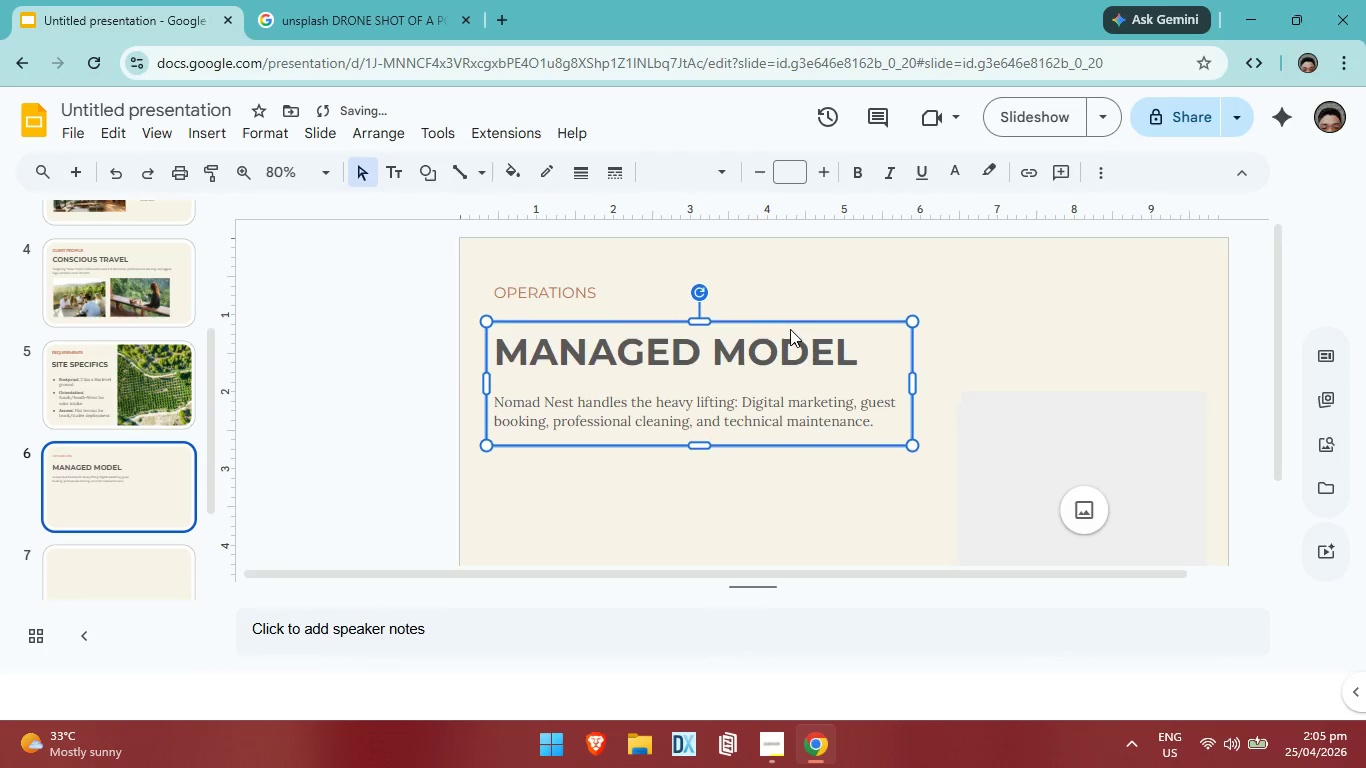 
key(ArrowUp)
 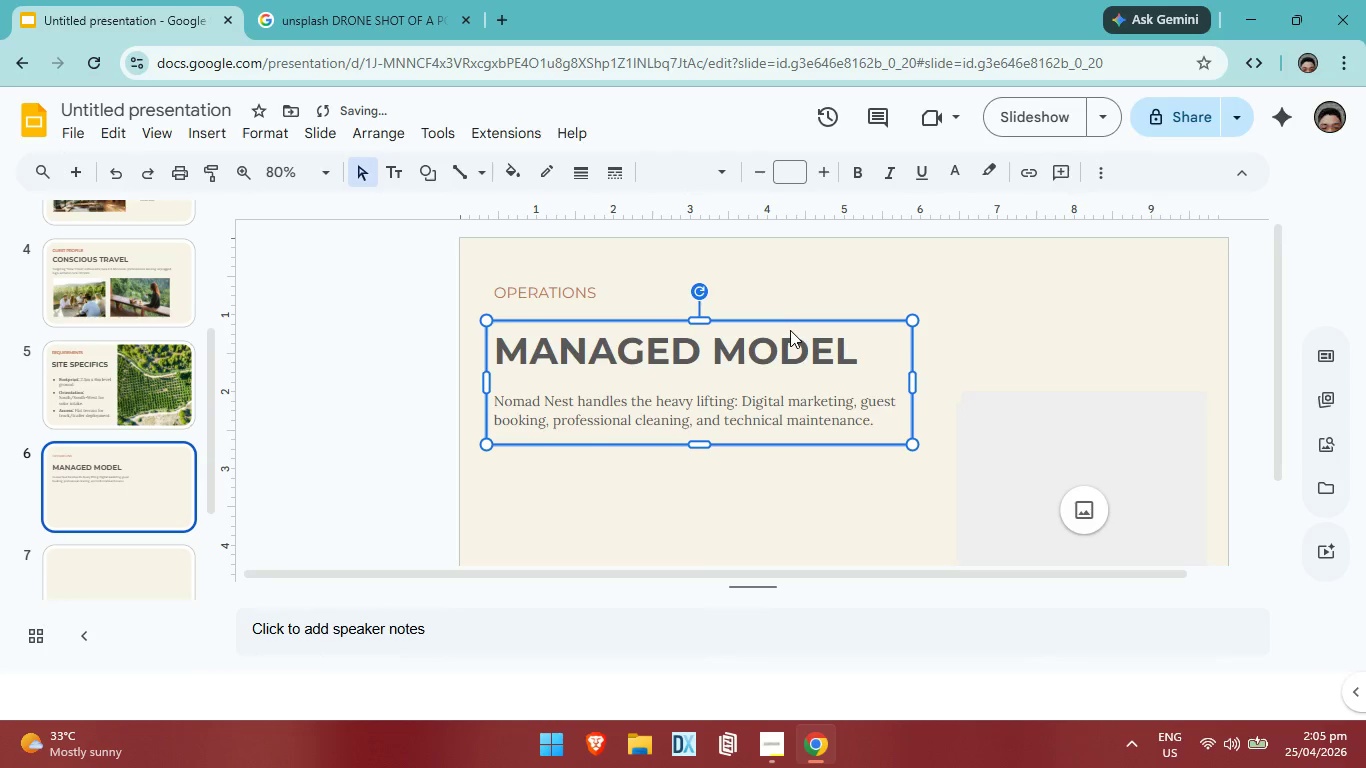 
key(ArrowUp)
 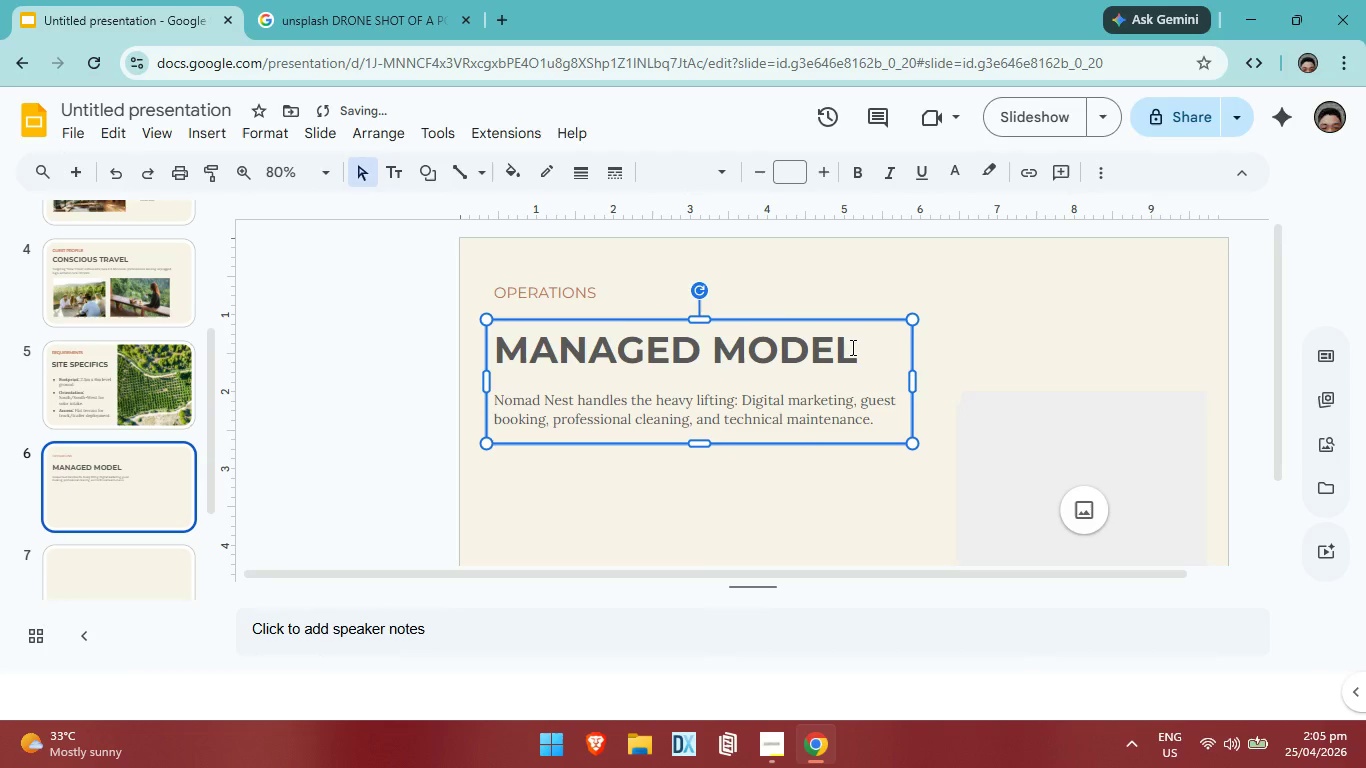 
key(ArrowUp)
 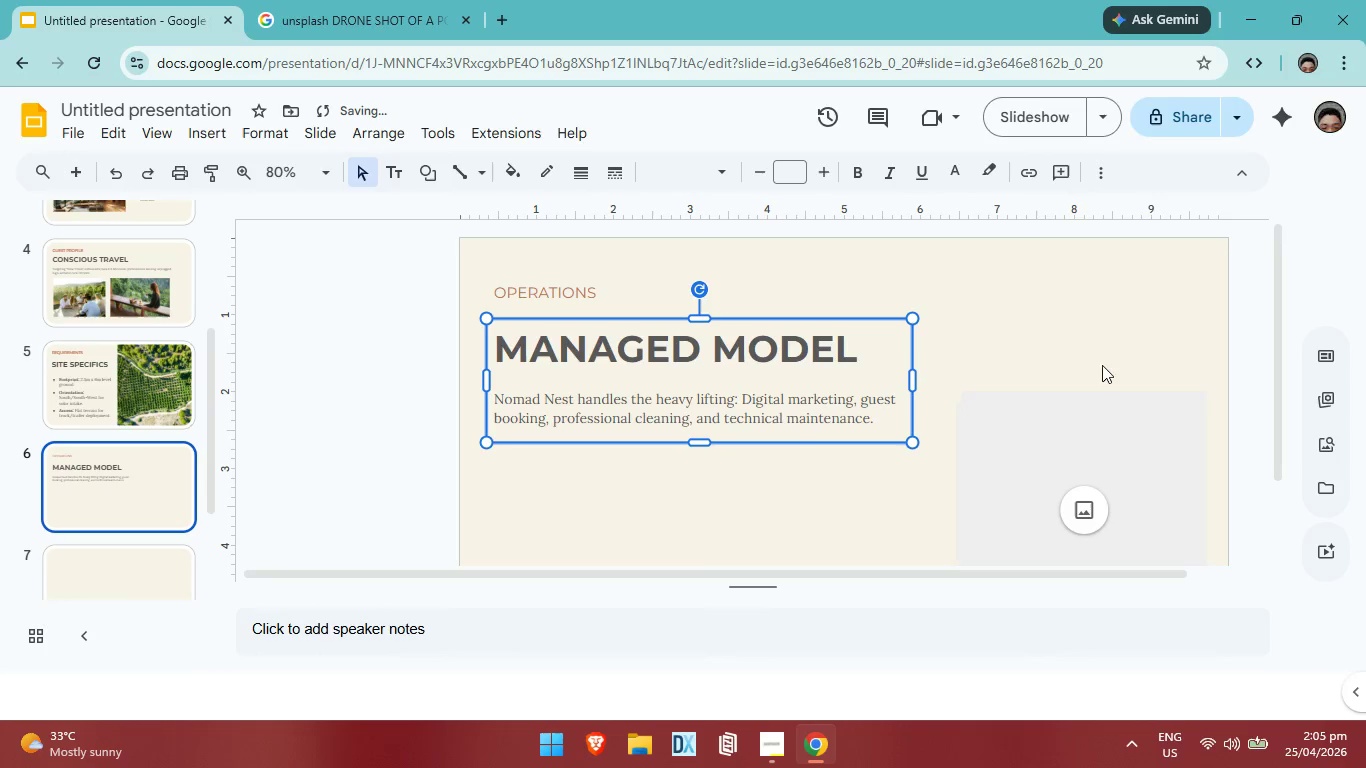 
key(ArrowUp)
 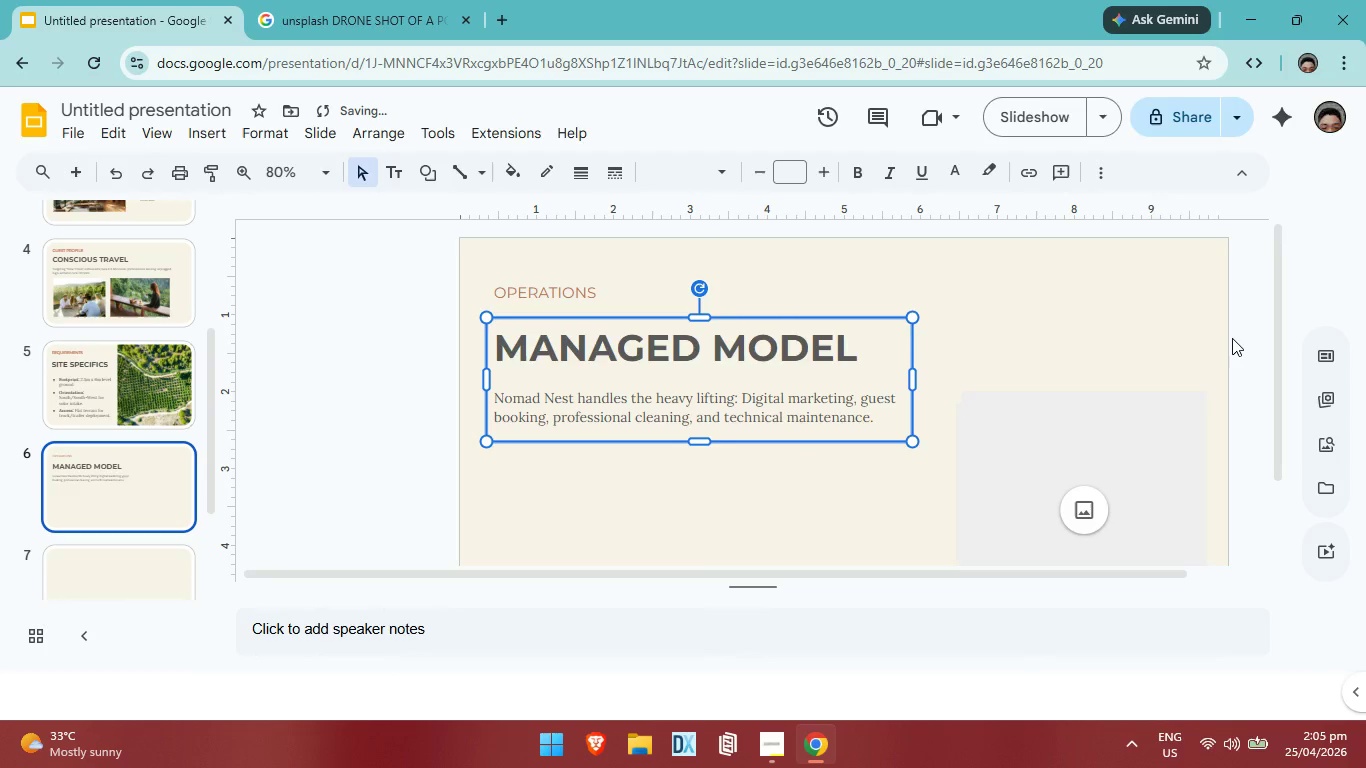 
key(ArrowUp)
 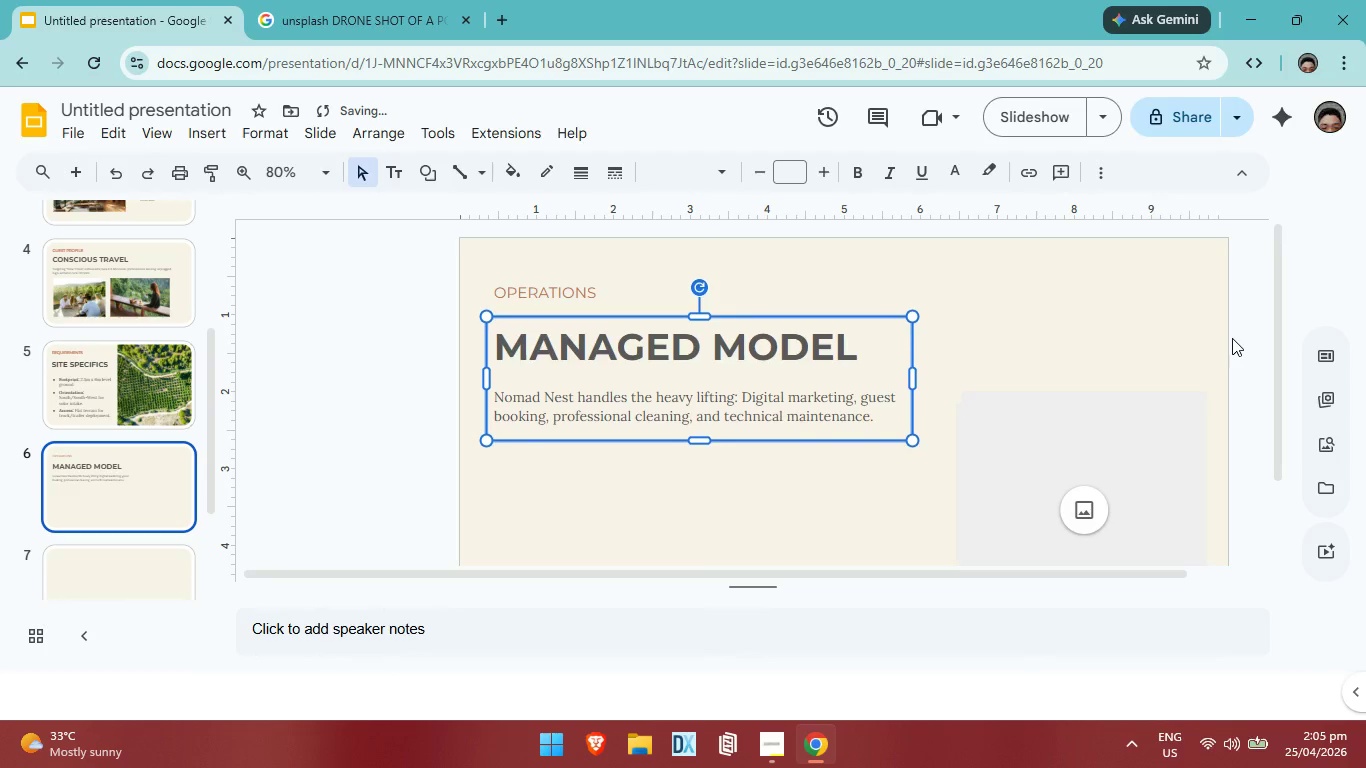 
key(ArrowUp)
 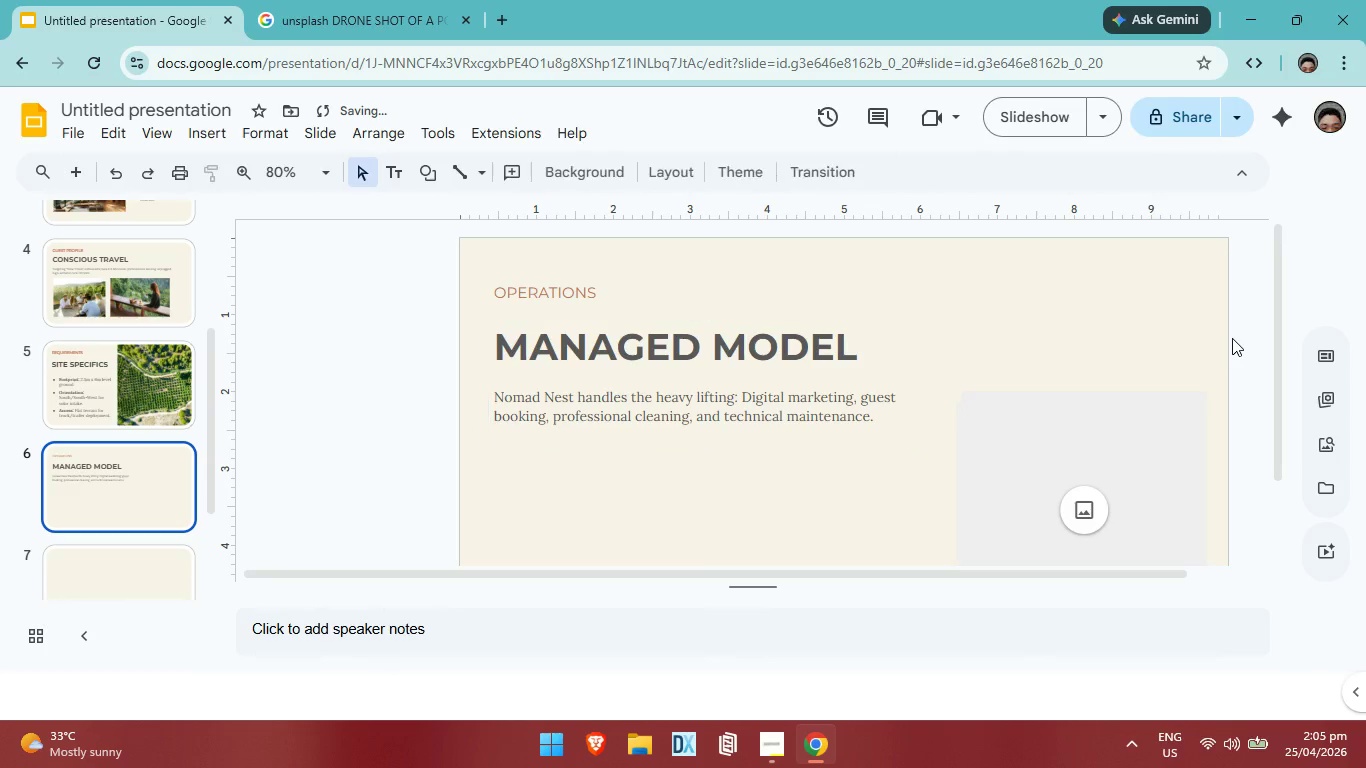 
left_click([1232, 338])
 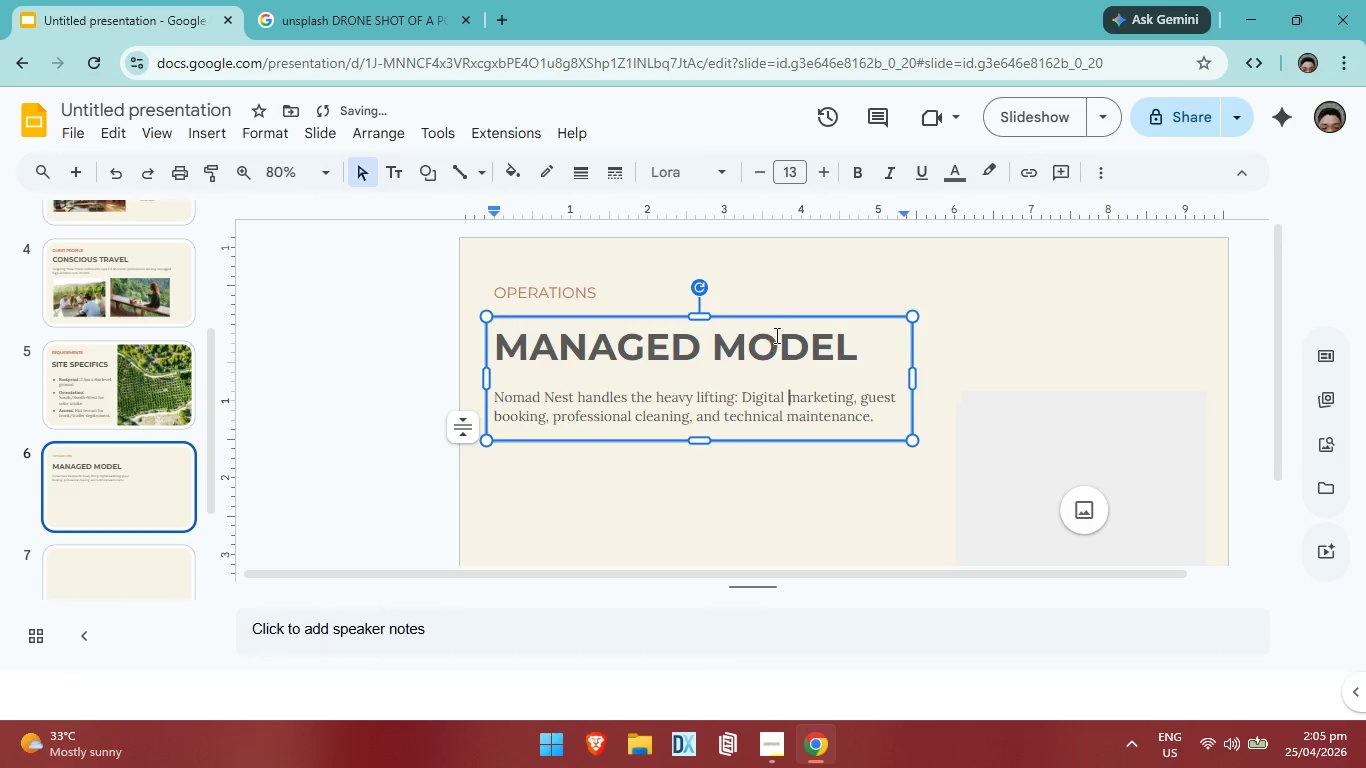 
left_click([775, 314])
 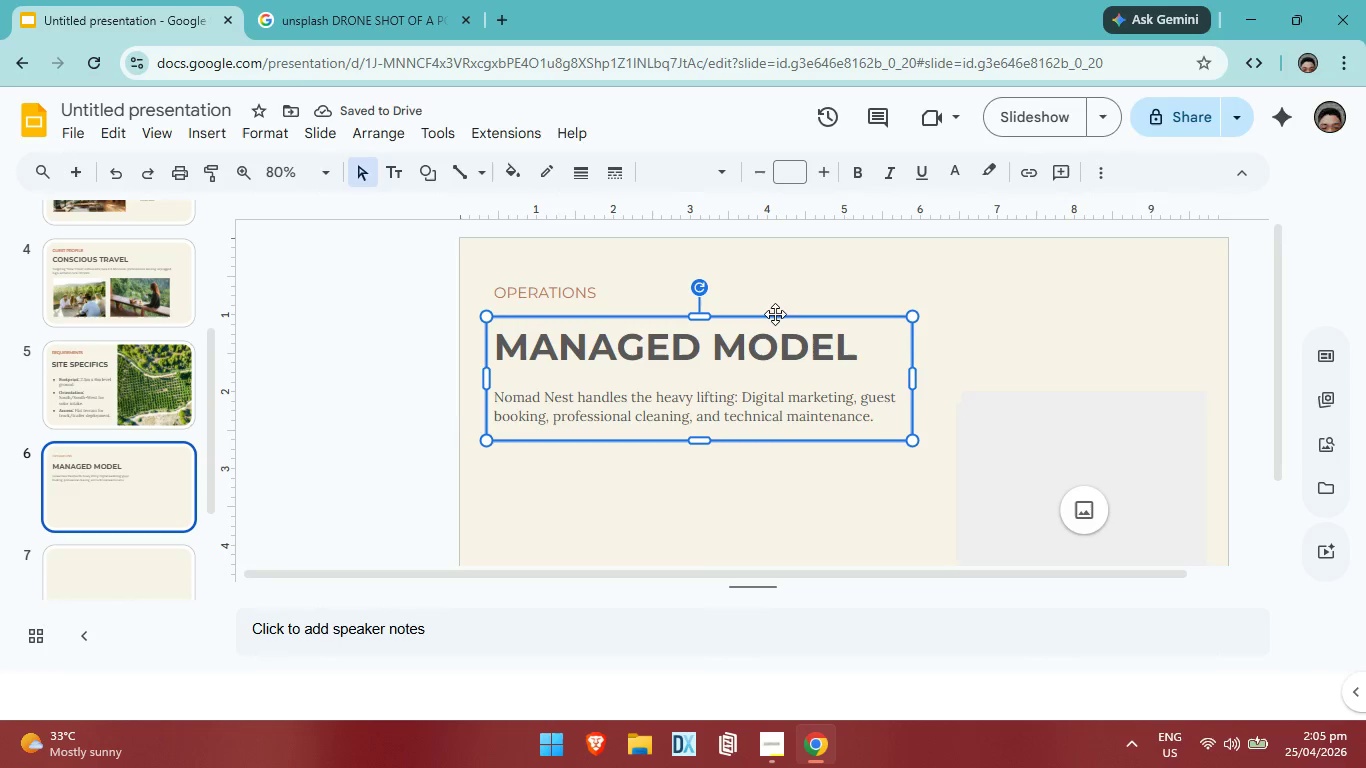 
key(ArrowUp)
 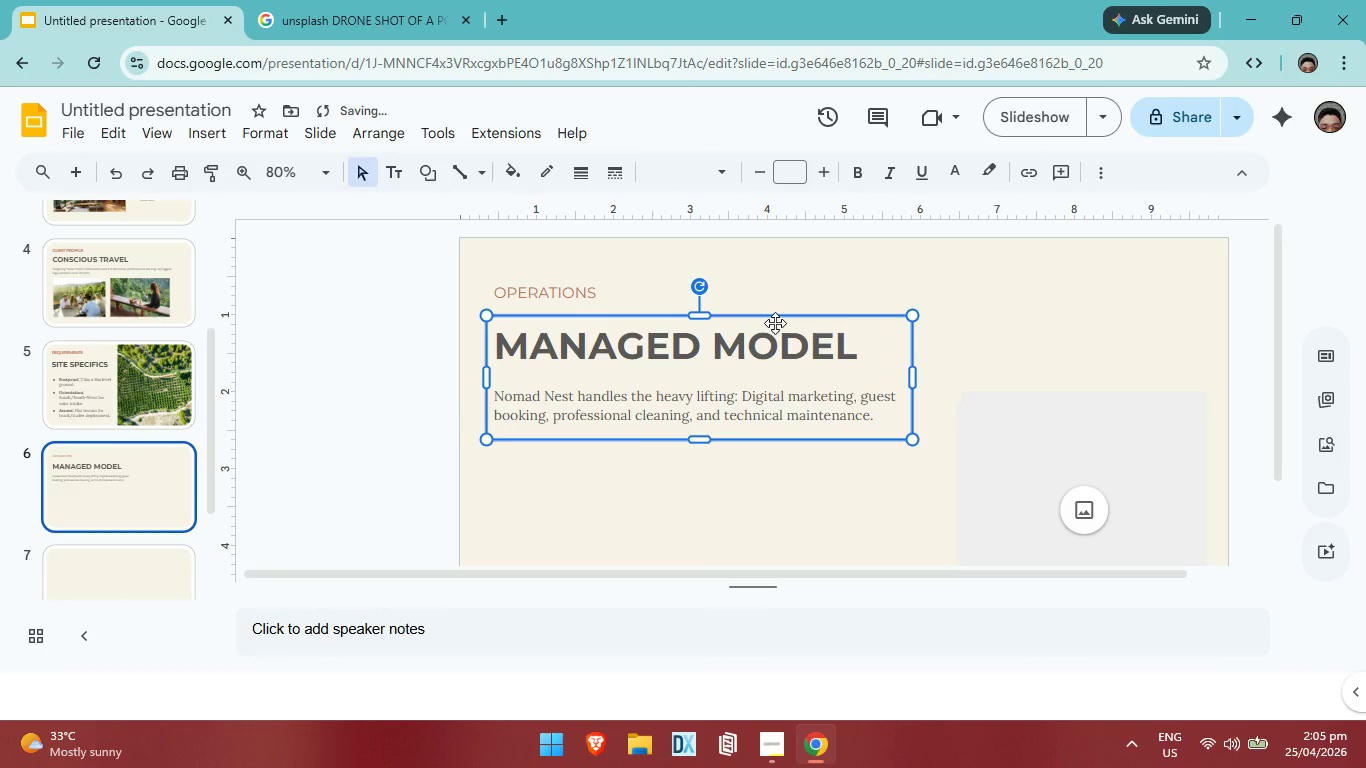 
key(ArrowUp)
 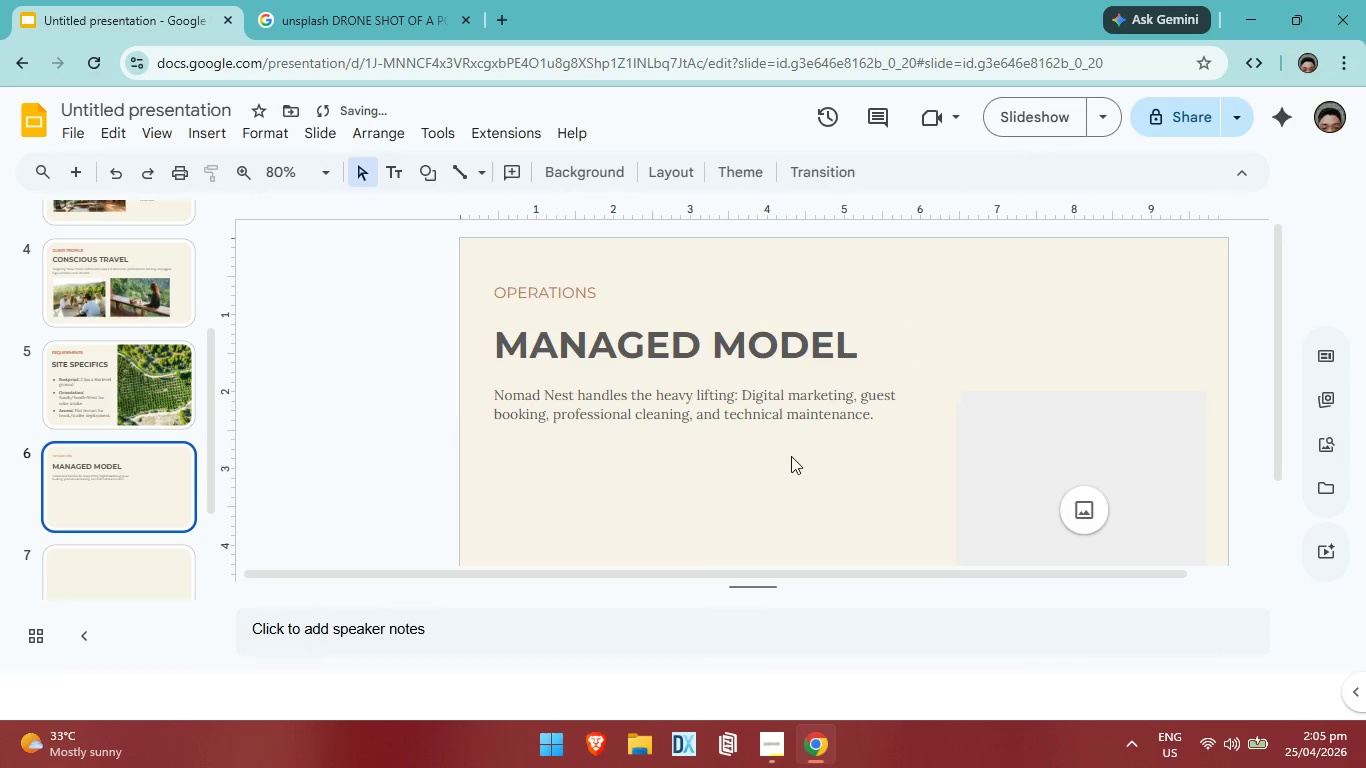 
scroll: coordinate [793, 451], scroll_direction: down, amount: 4.0
 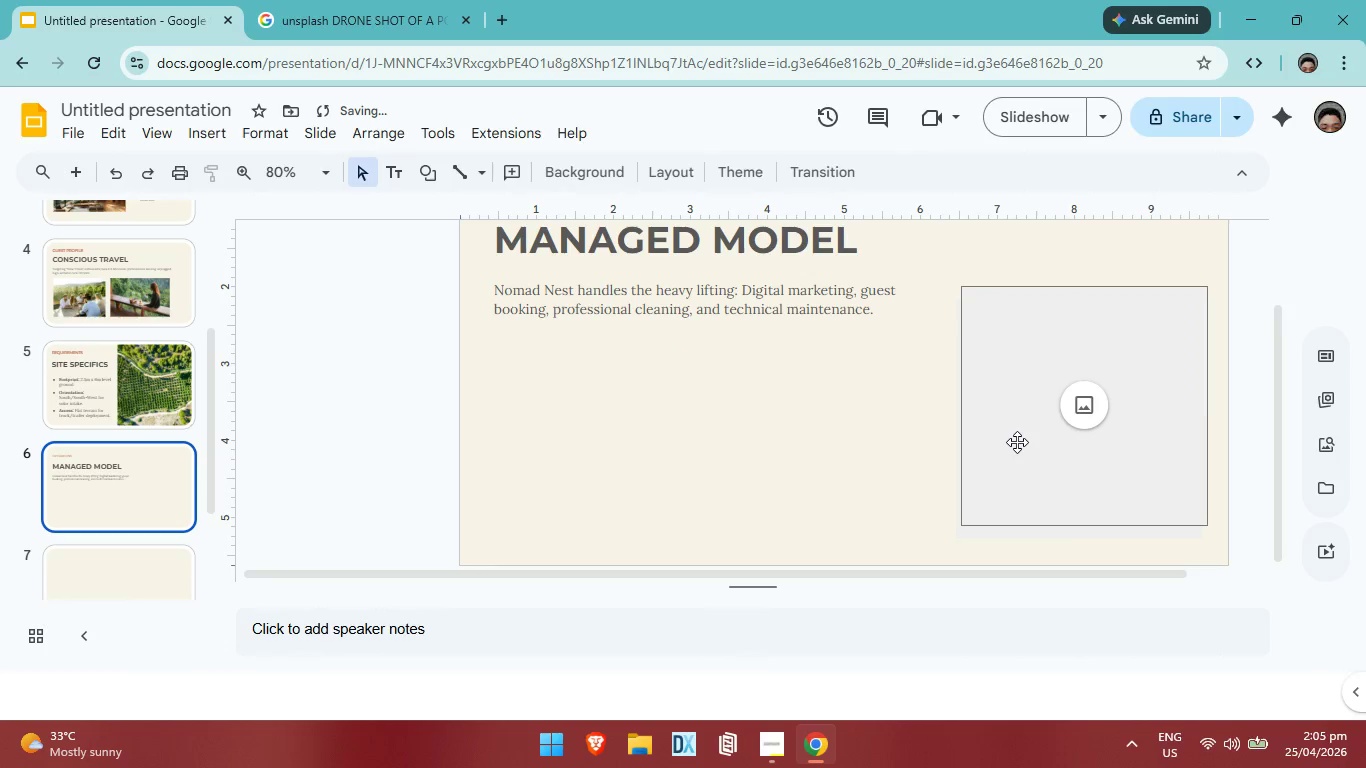 
left_click([1017, 442])
 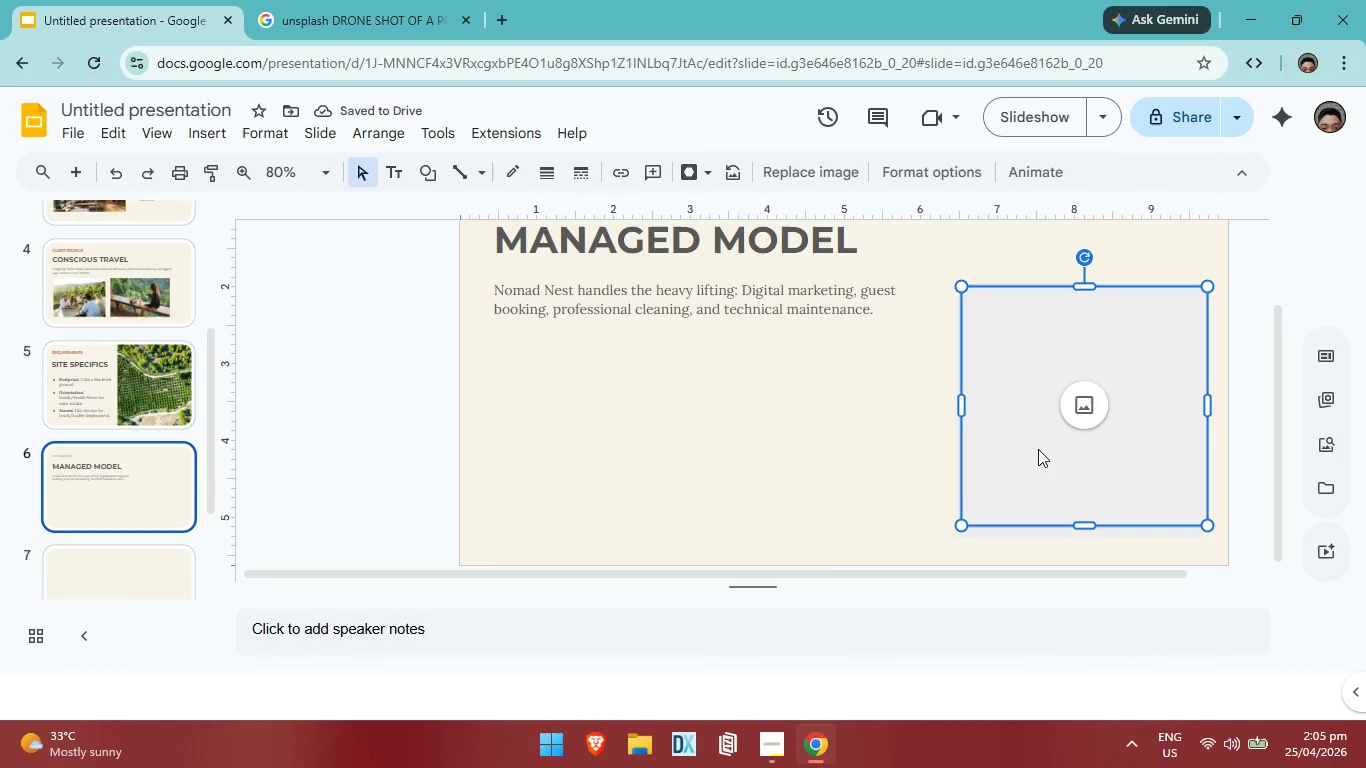 
left_click_drag(start_coordinate=[1038, 449], to_coordinate=[638, 487])
 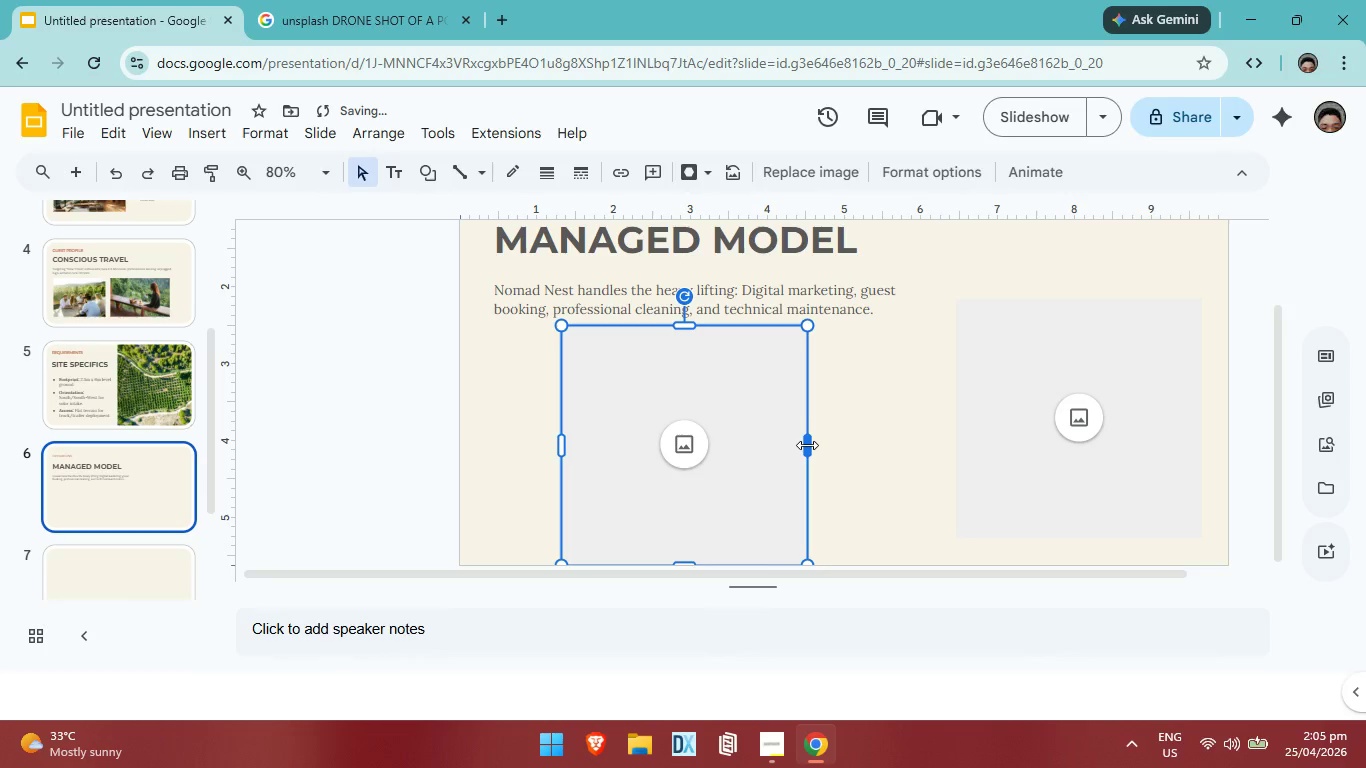 
left_click_drag(start_coordinate=[807, 445], to_coordinate=[941, 449])
 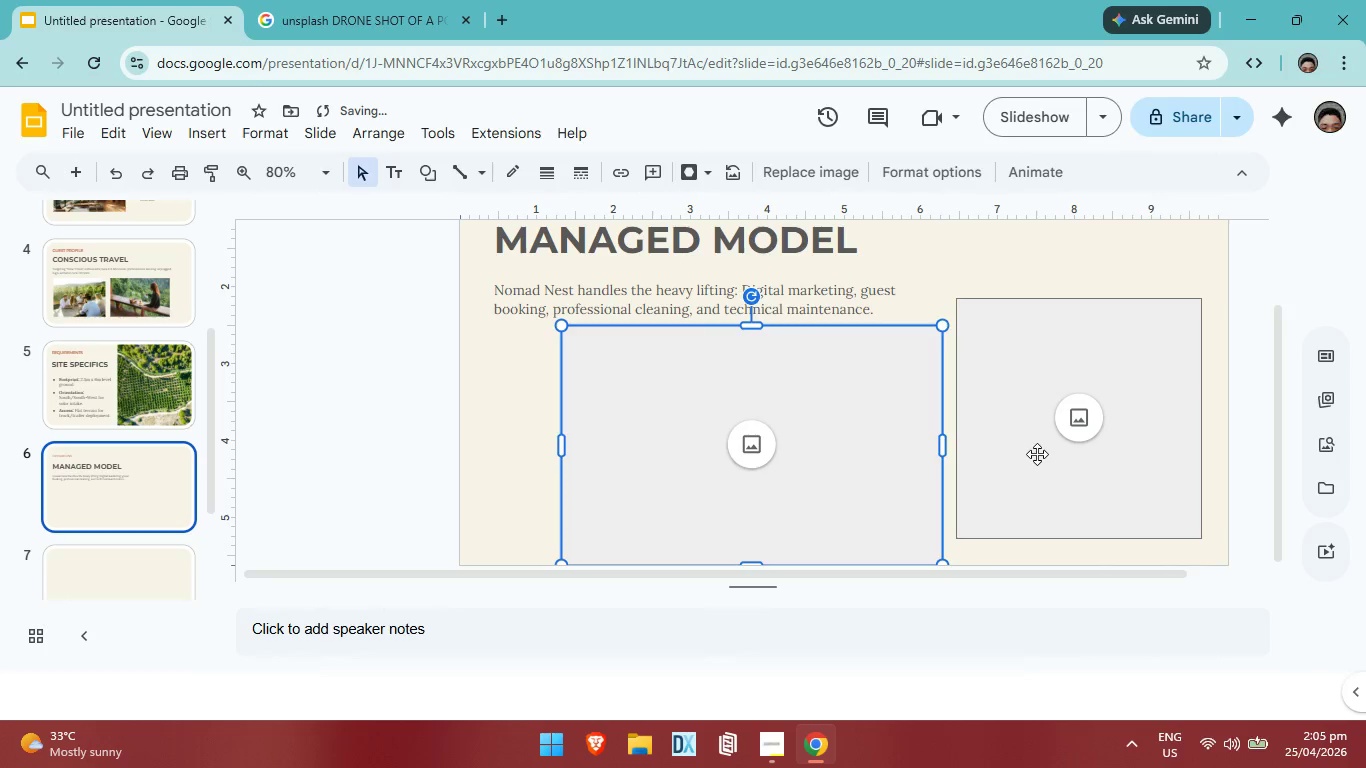 
left_click([1037, 454])
 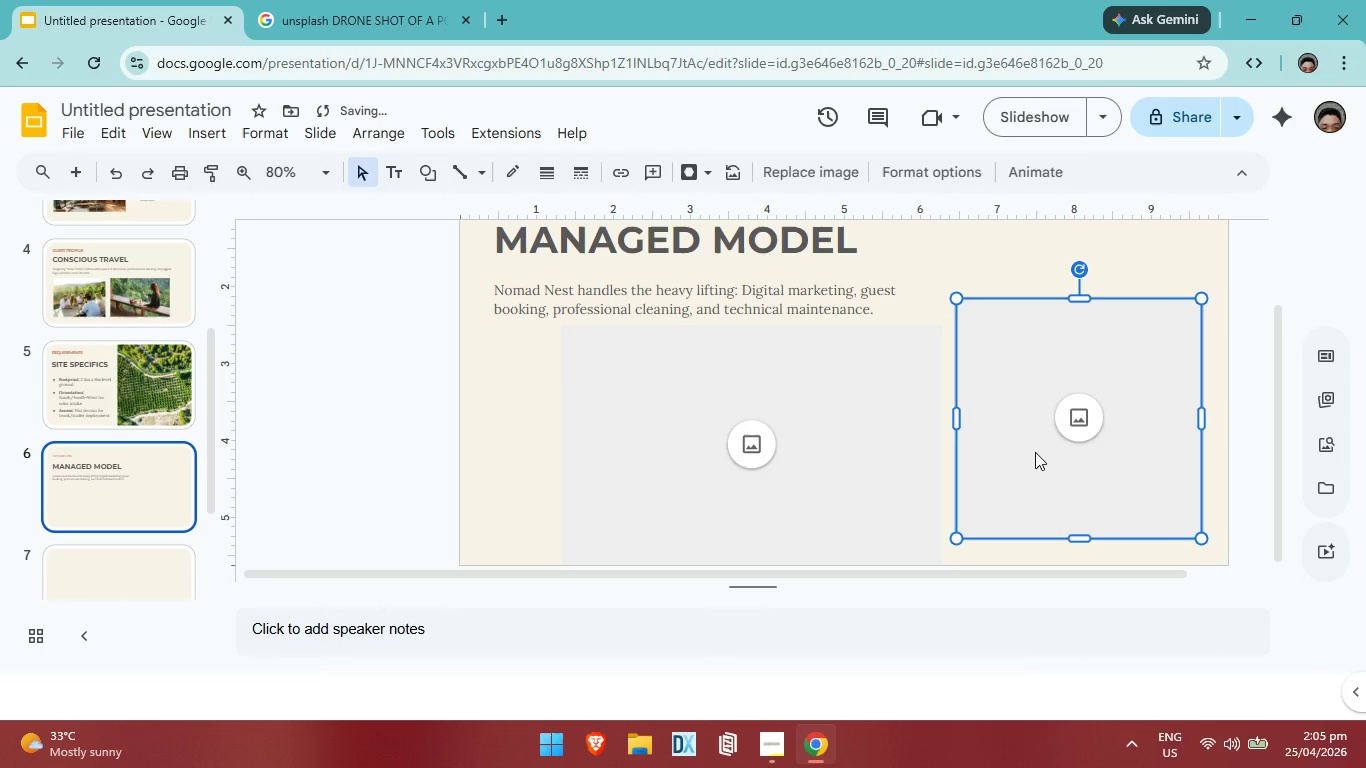 
key(Backspace)
 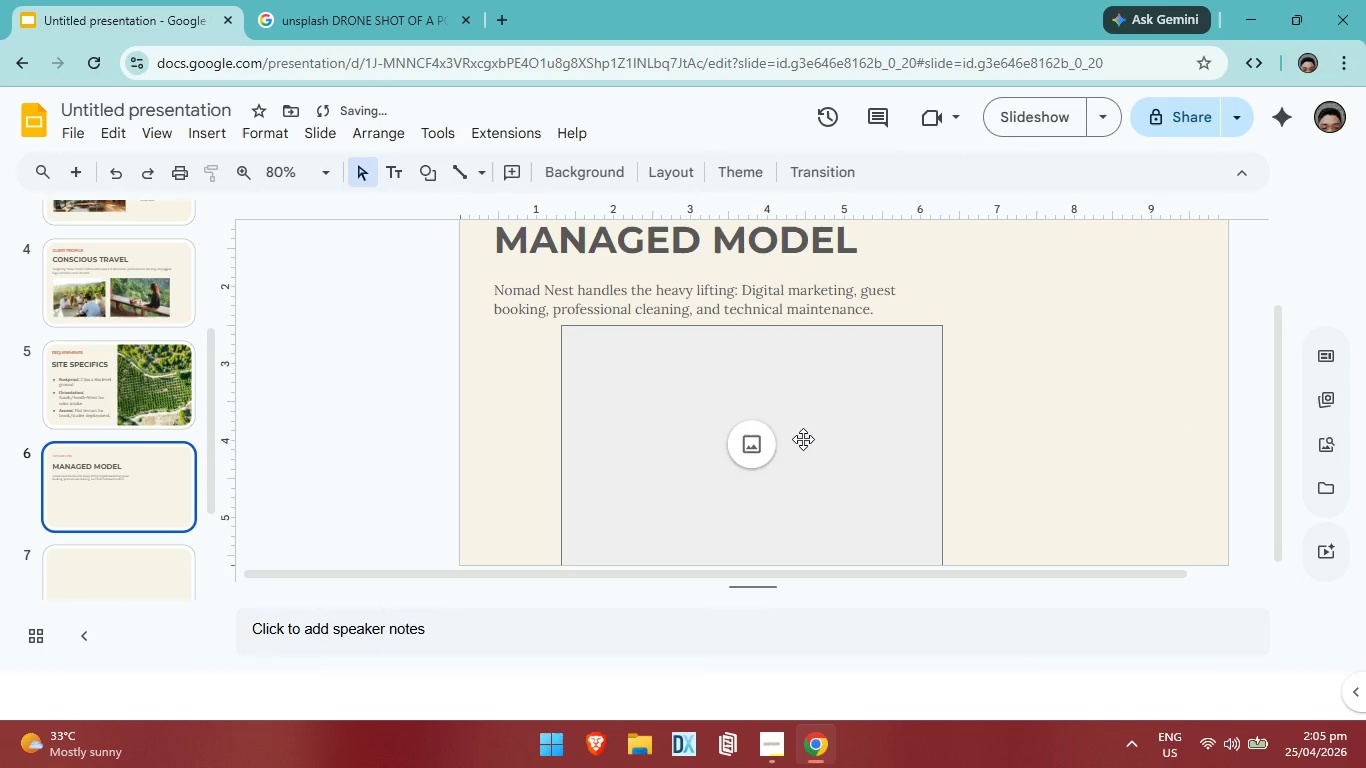 
scroll: coordinate [803, 439], scroll_direction: none, amount: 0.0
 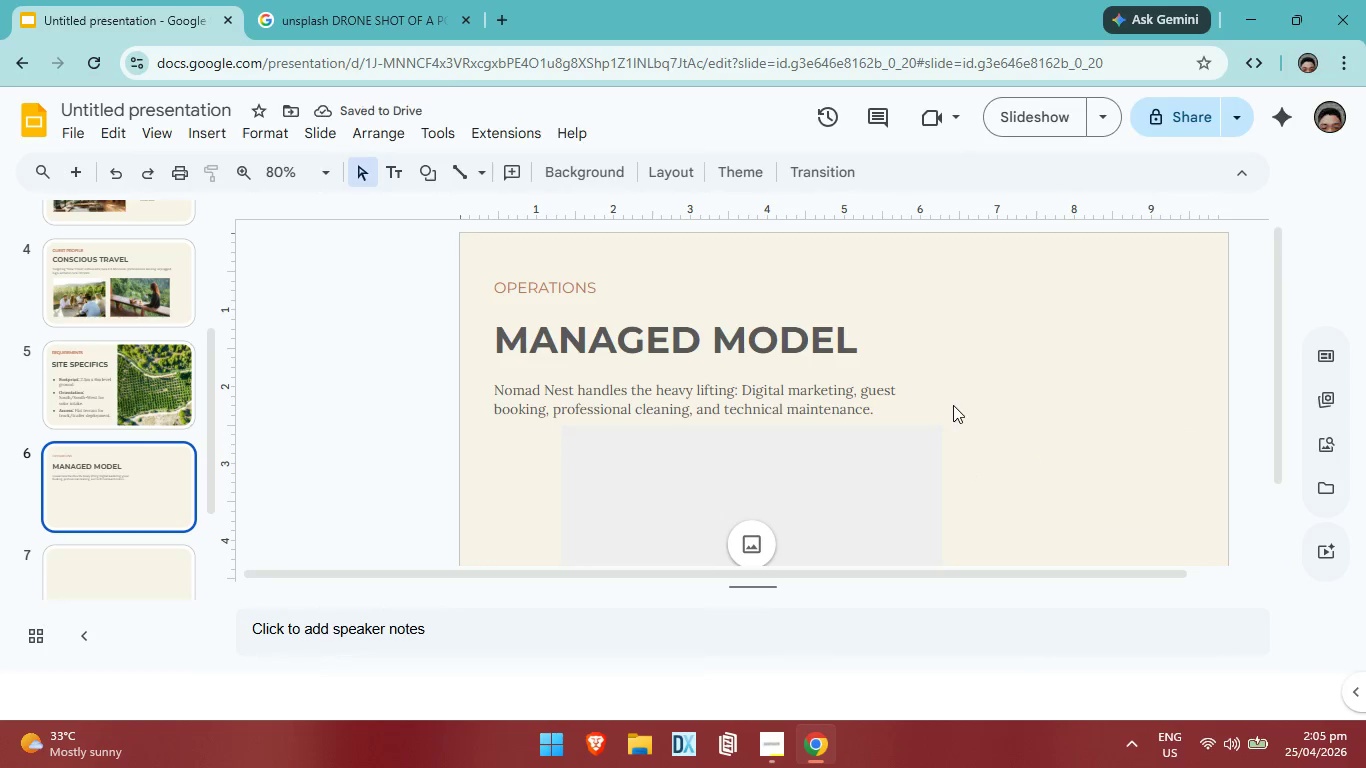 
left_click([953, 405])
 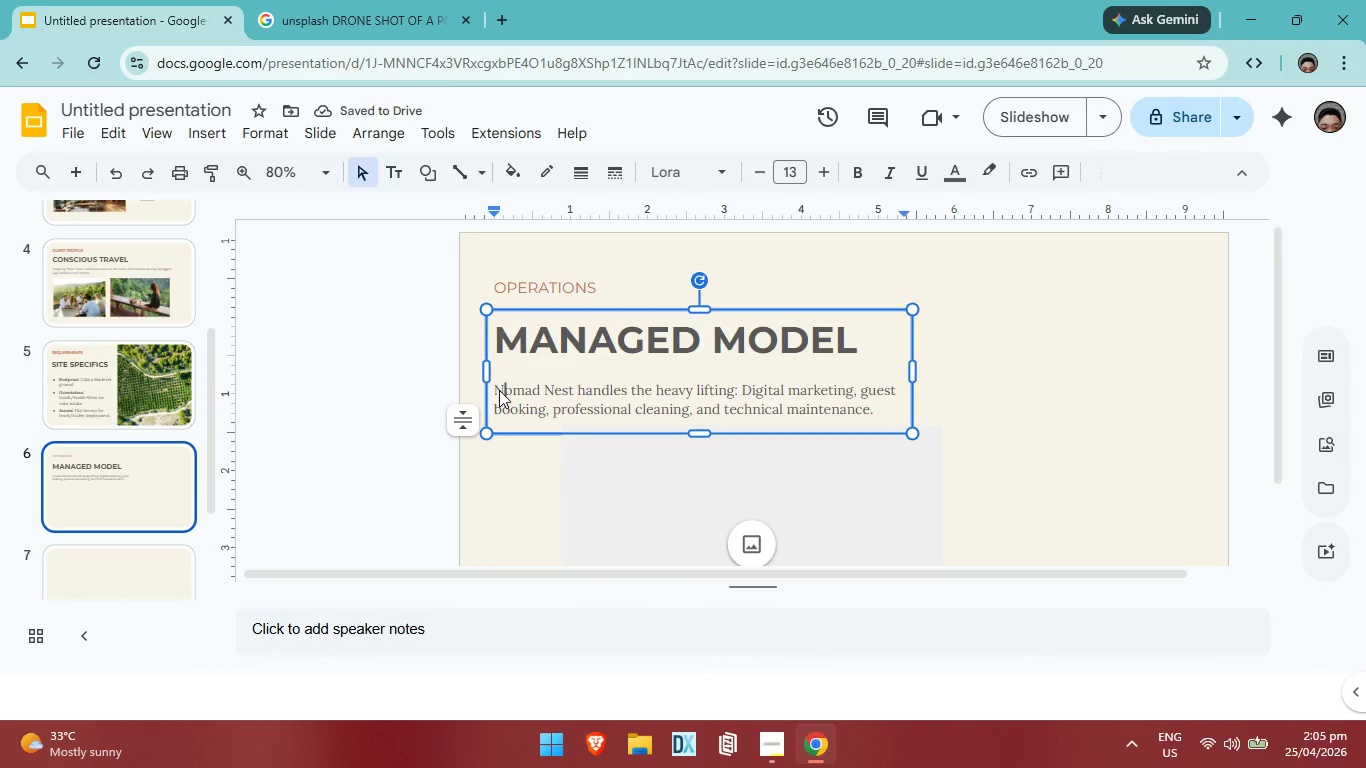 
double_click([496, 388])
 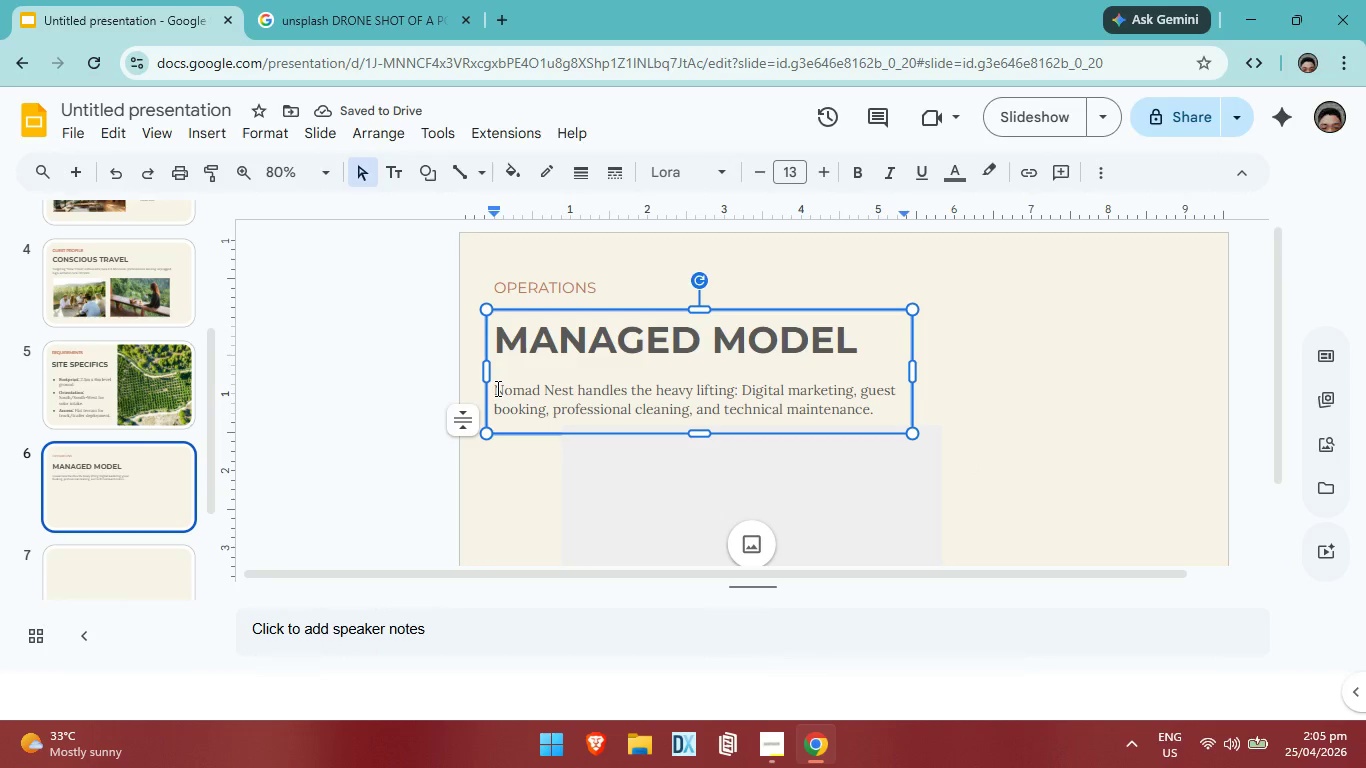 
left_click_drag(start_coordinate=[496, 388], to_coordinate=[878, 430])
 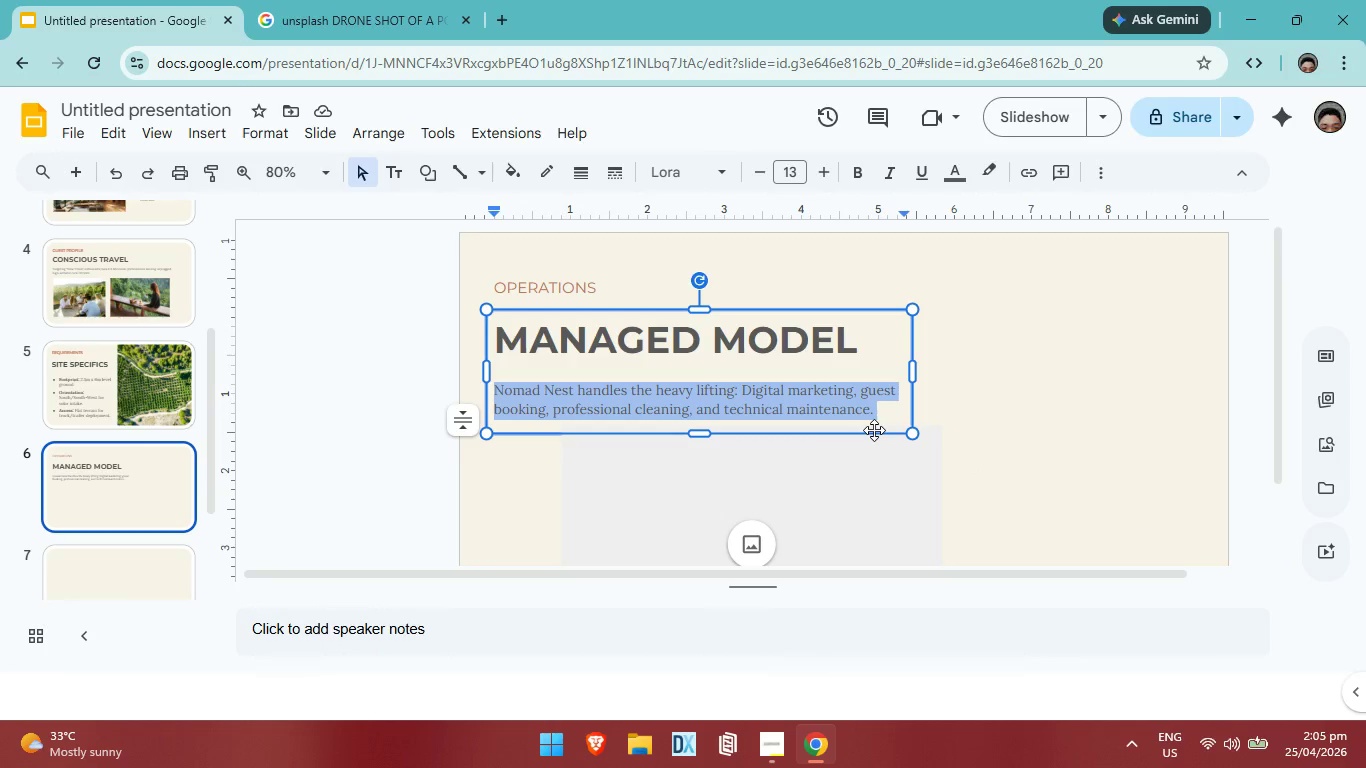 
key(Control+ControlLeft)
 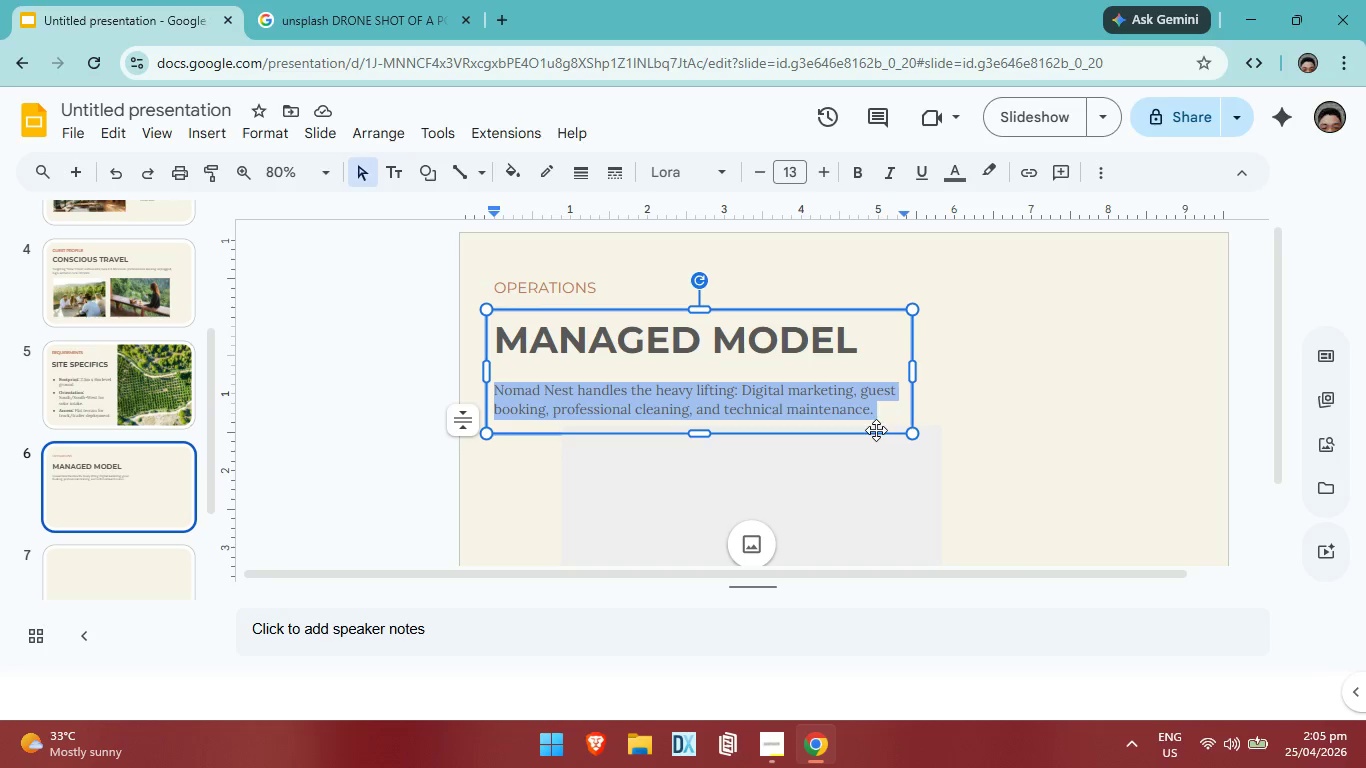 
key(Control+C)
 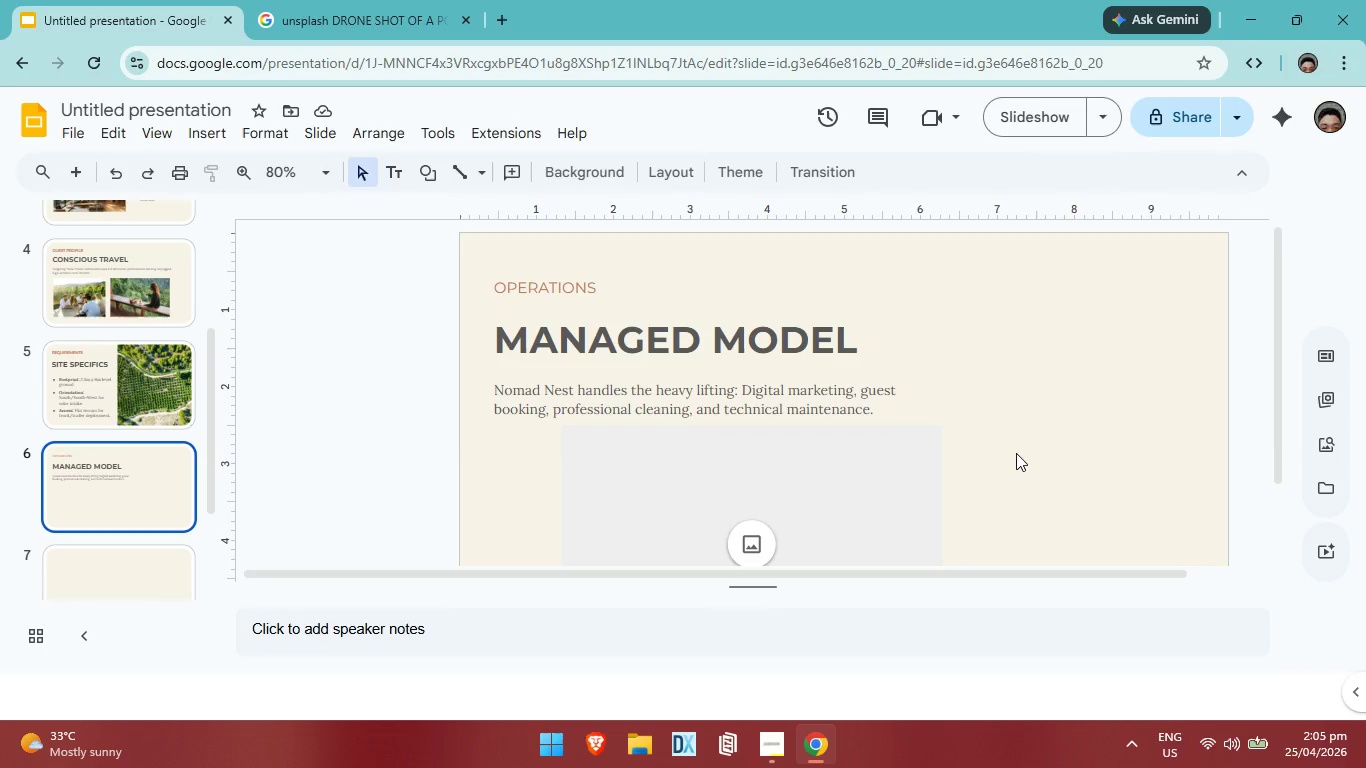 
left_click([1016, 453])
 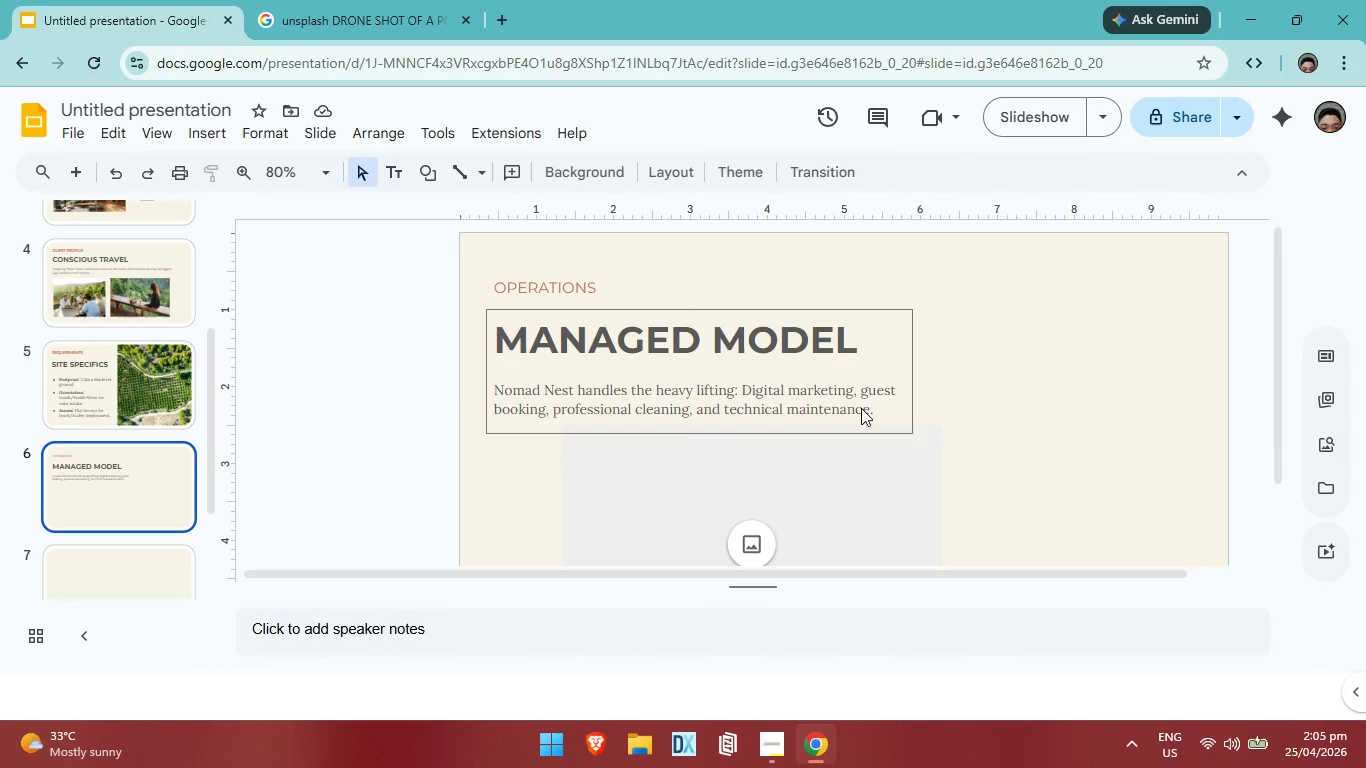 
left_click([868, 404])
 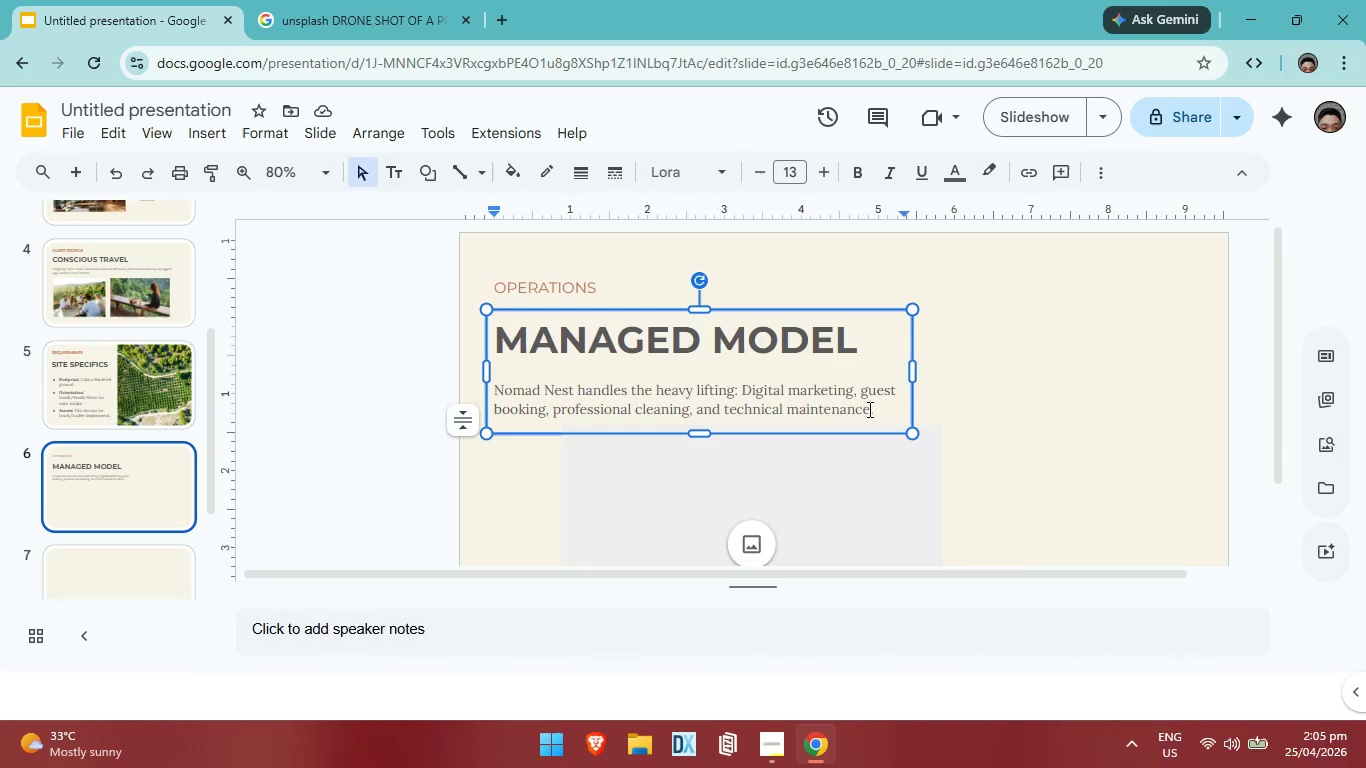 
left_click_drag(start_coordinate=[868, 409], to_coordinate=[477, 392])
 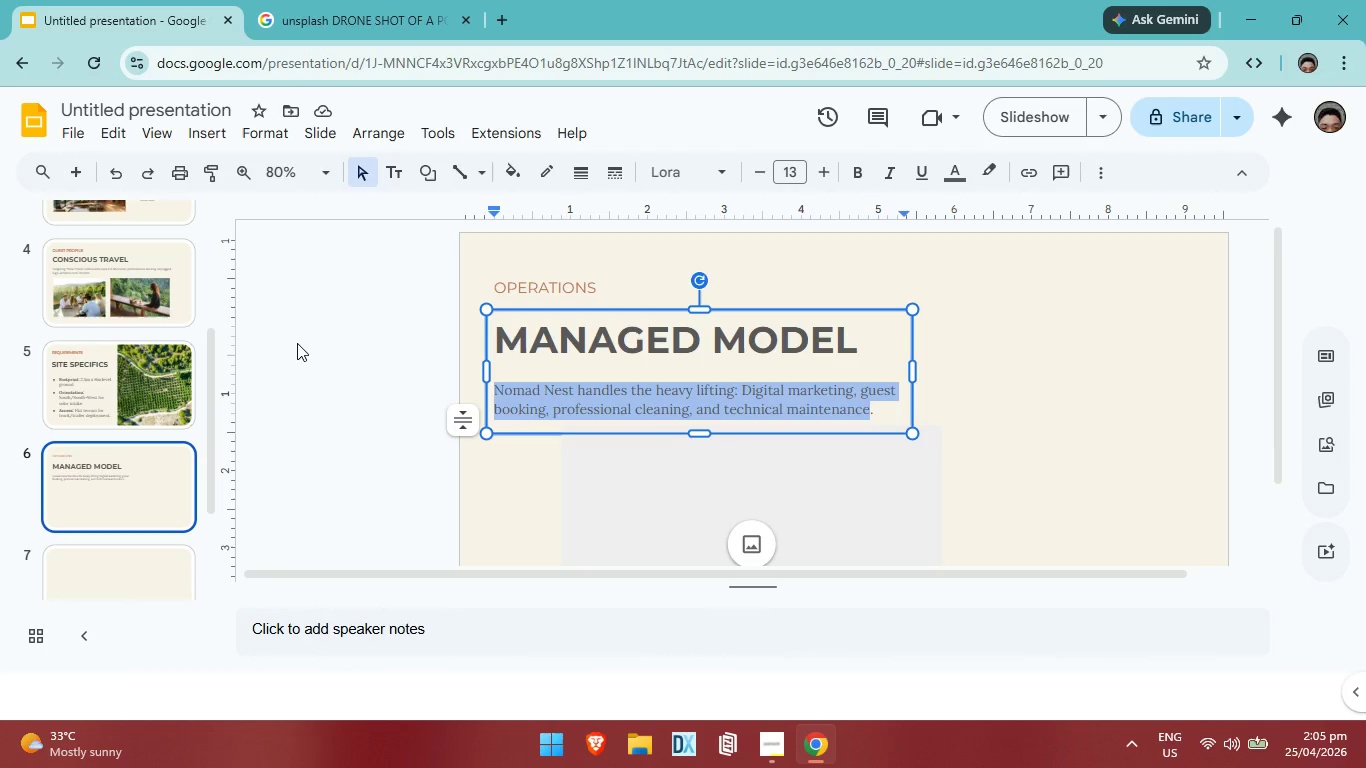 
key(Control+Backspace)
 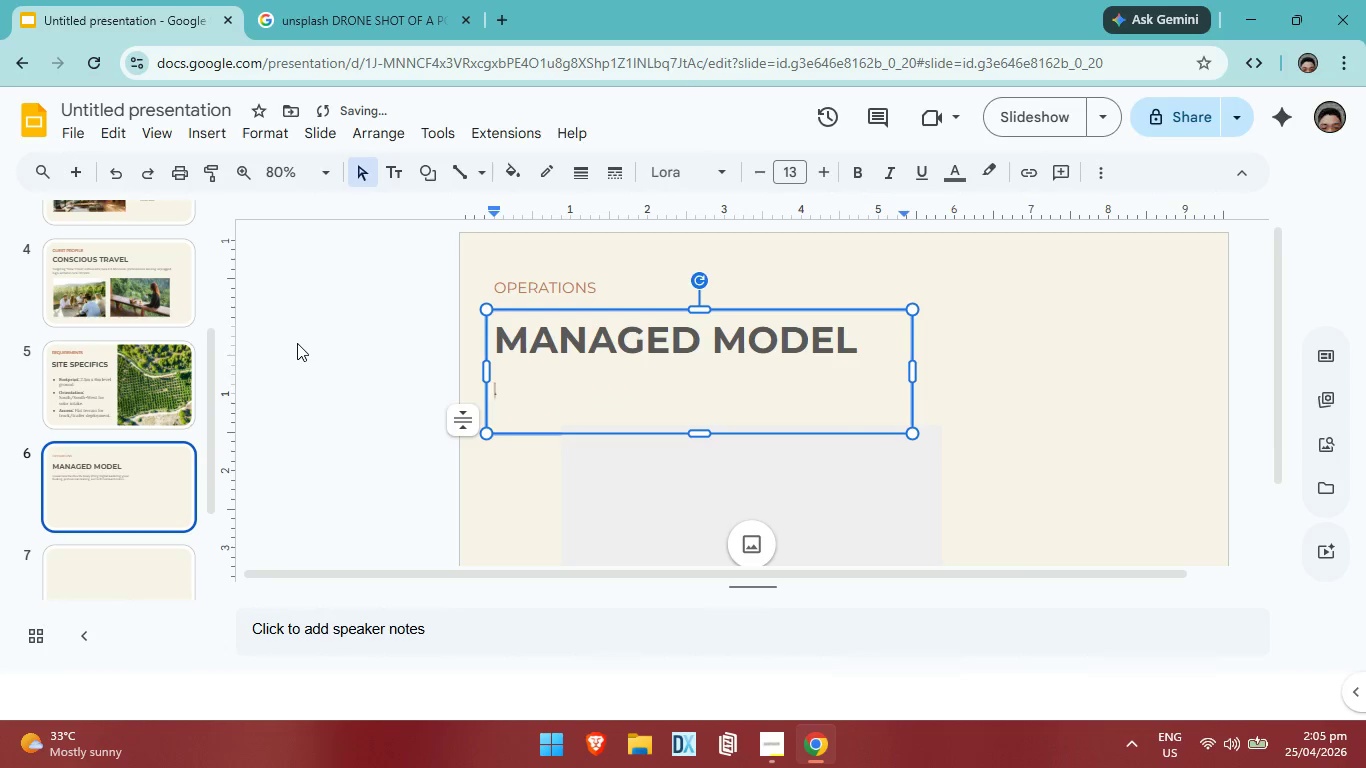 
key(Backspace)
 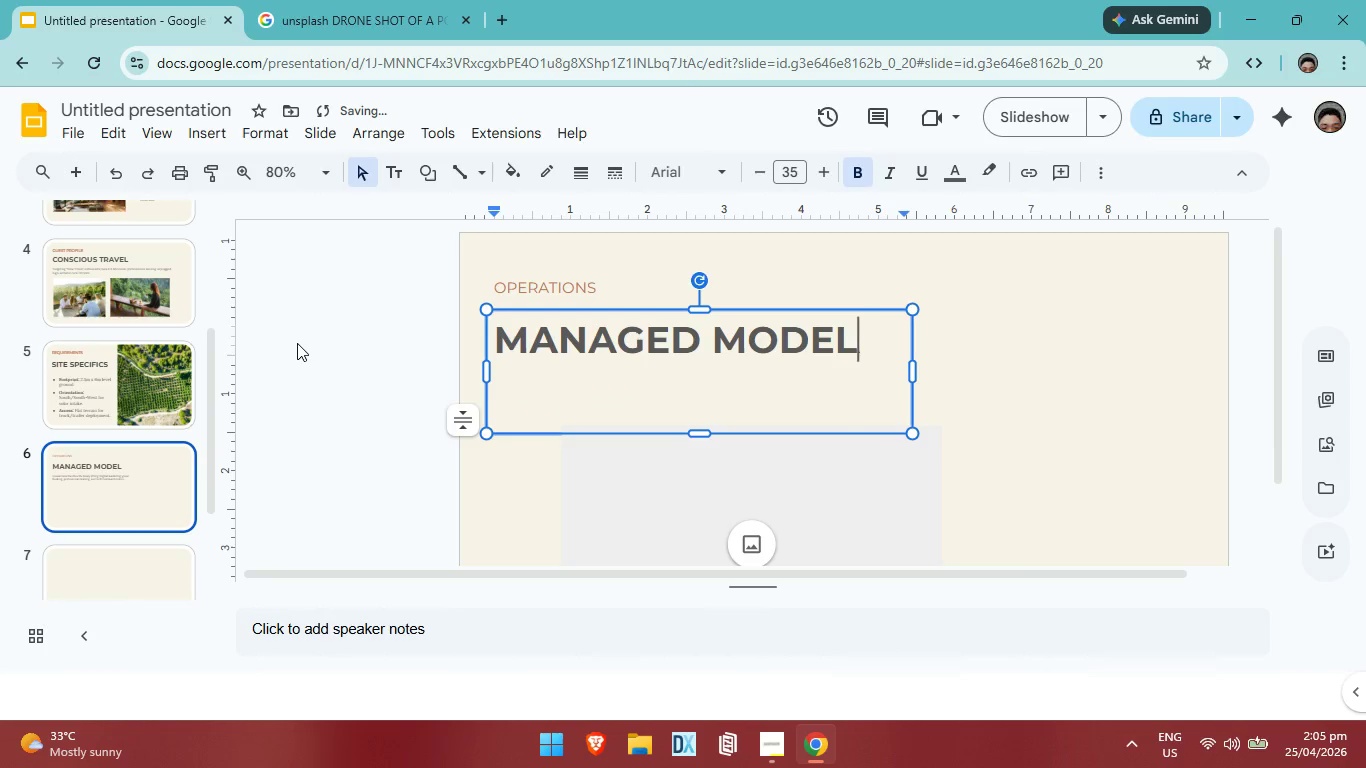 
key(Backspace)
 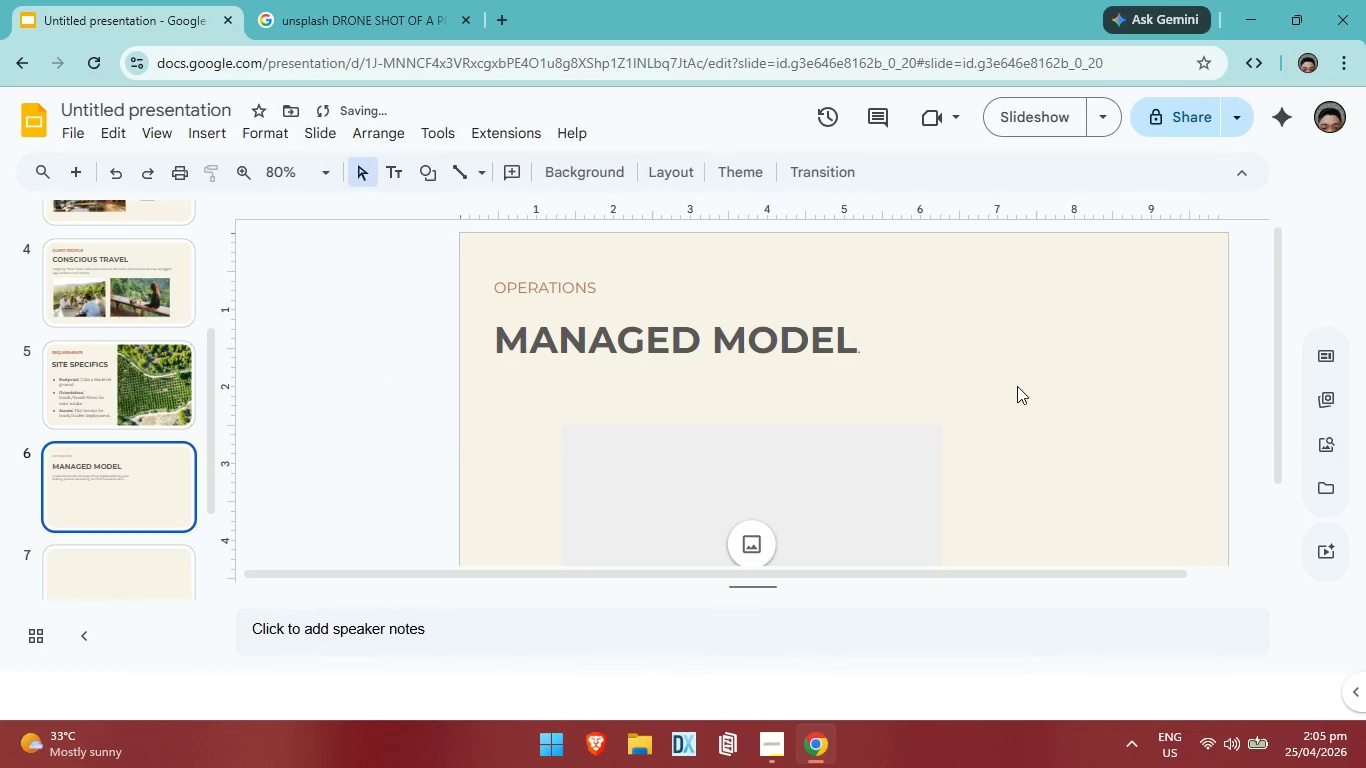 
left_click([793, 356])
 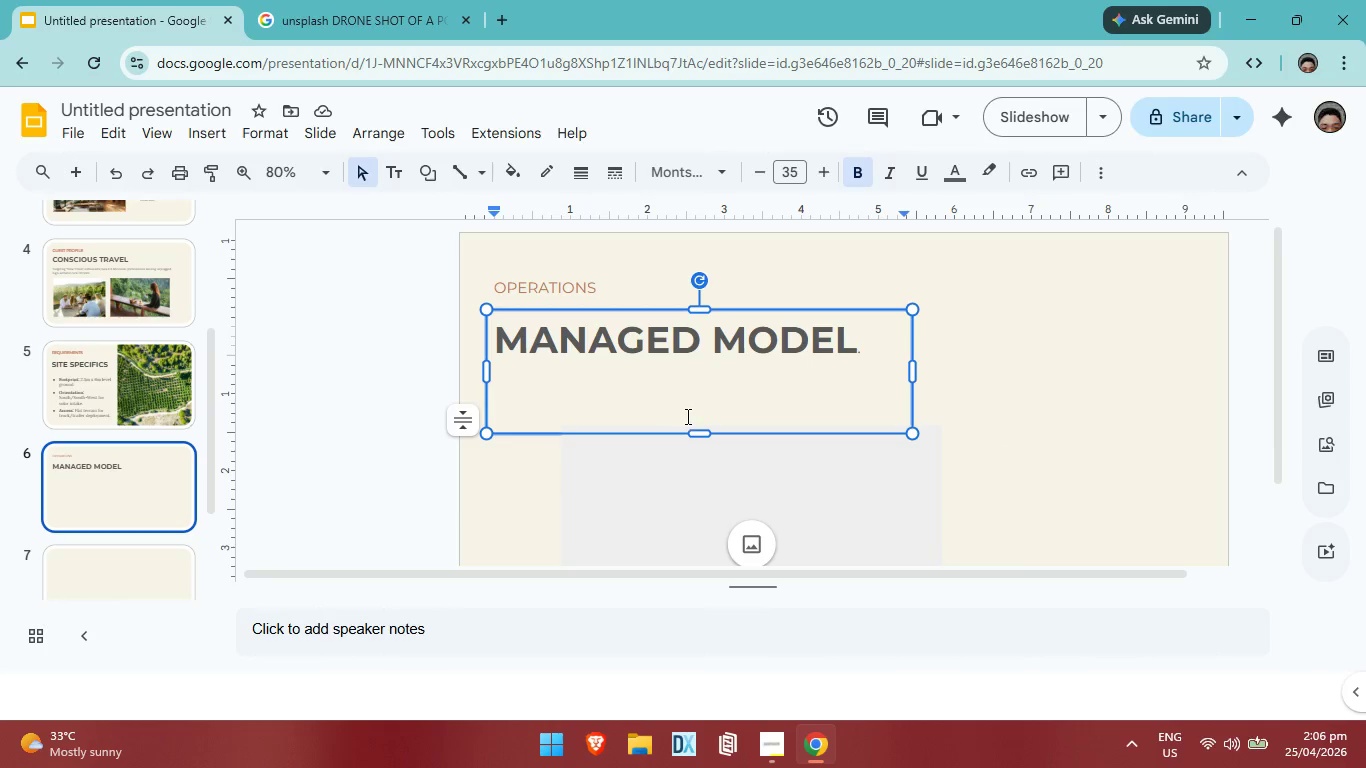 
wait(7.22)
 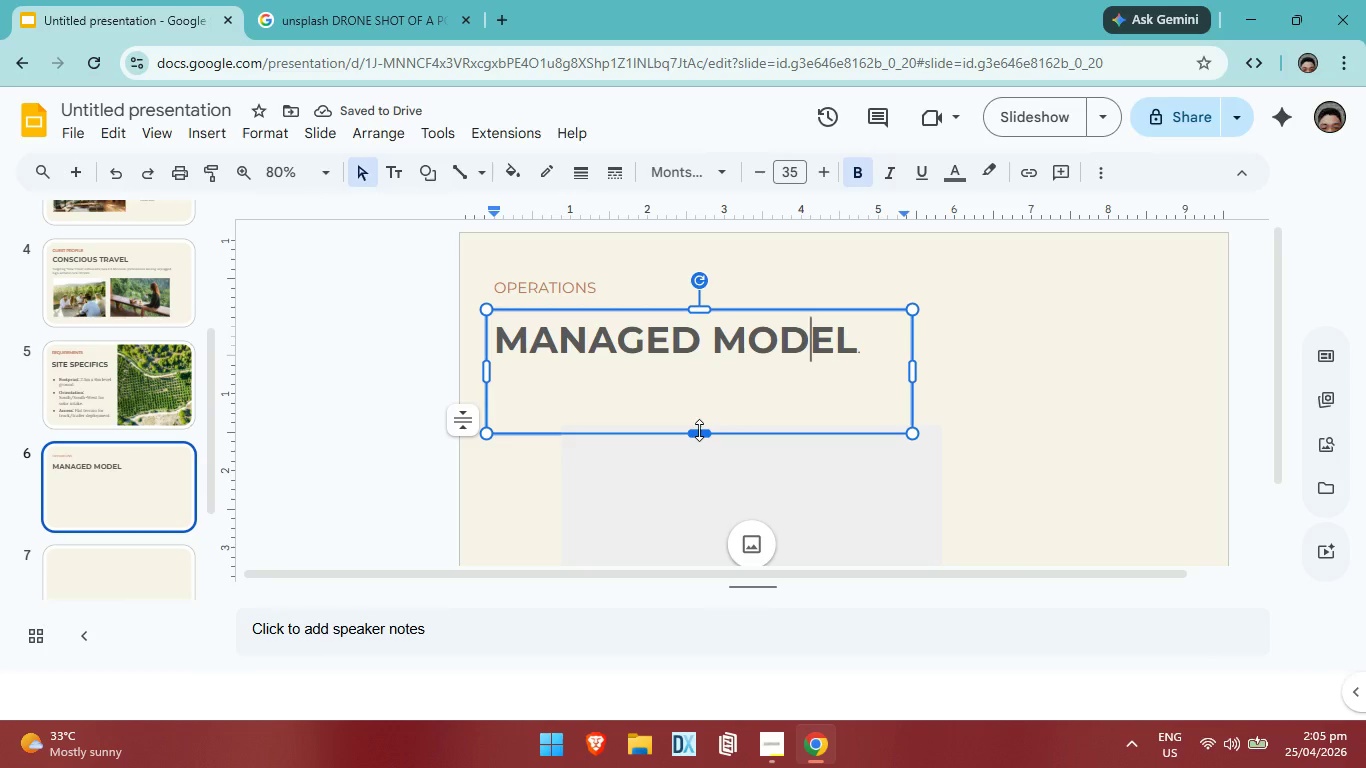 
left_click_drag(start_coordinate=[786, 496], to_coordinate=[1004, 496])
 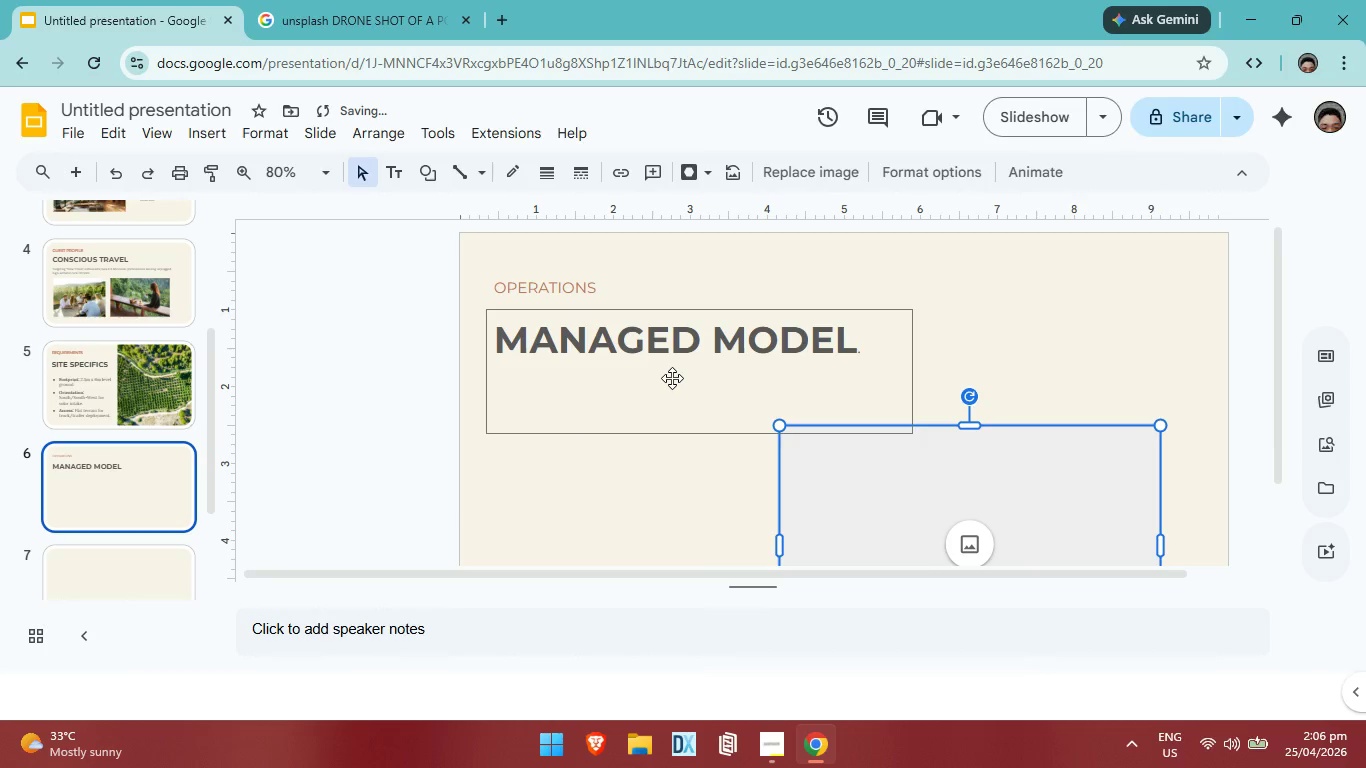 
left_click([672, 378])
 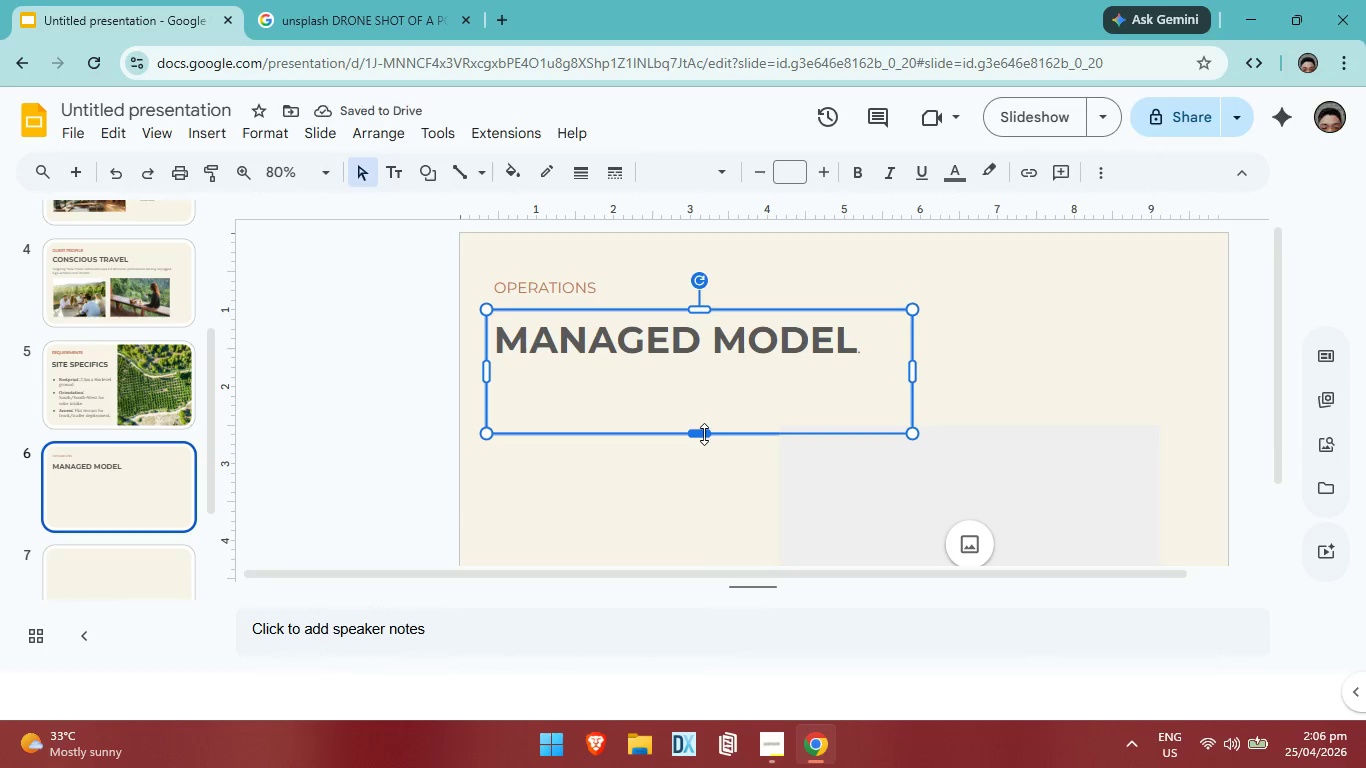 
left_click_drag(start_coordinate=[703, 433], to_coordinate=[694, 370])
 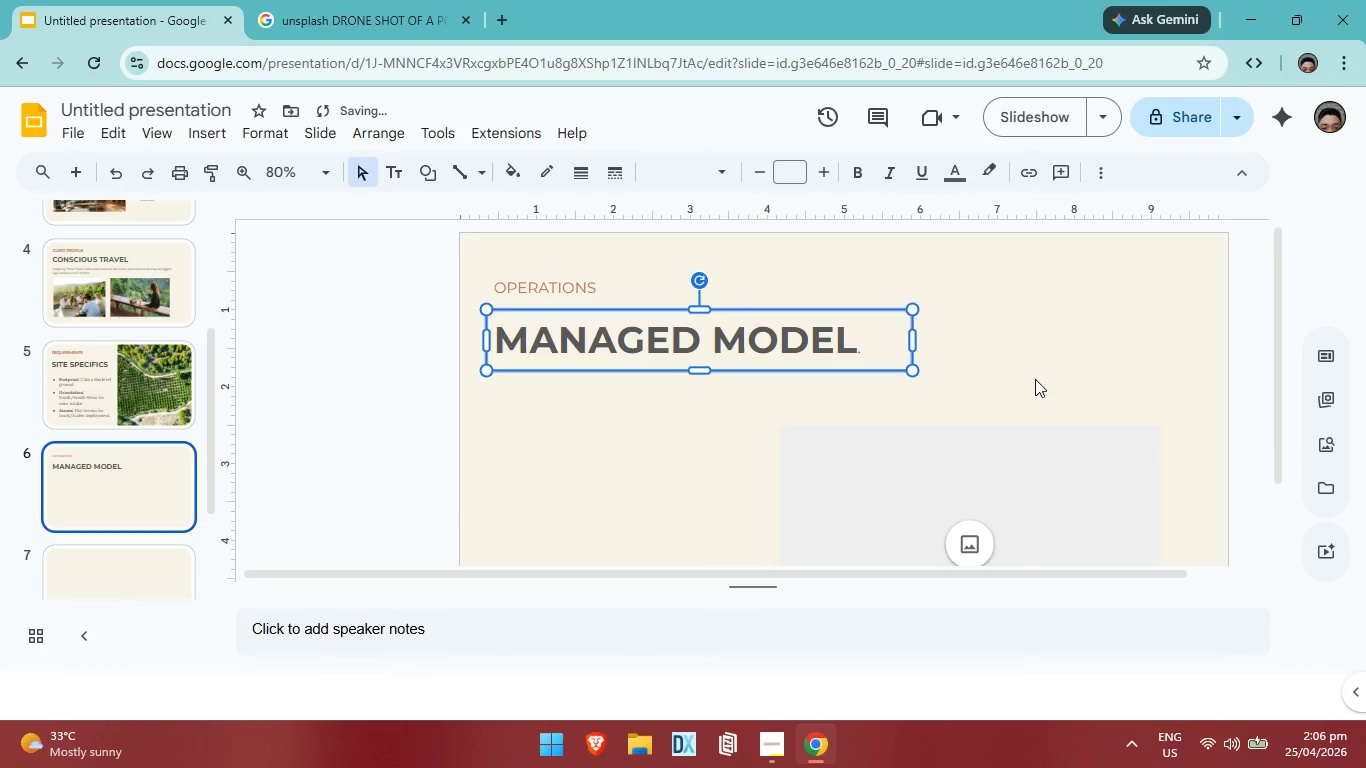 
left_click([1035, 379])
 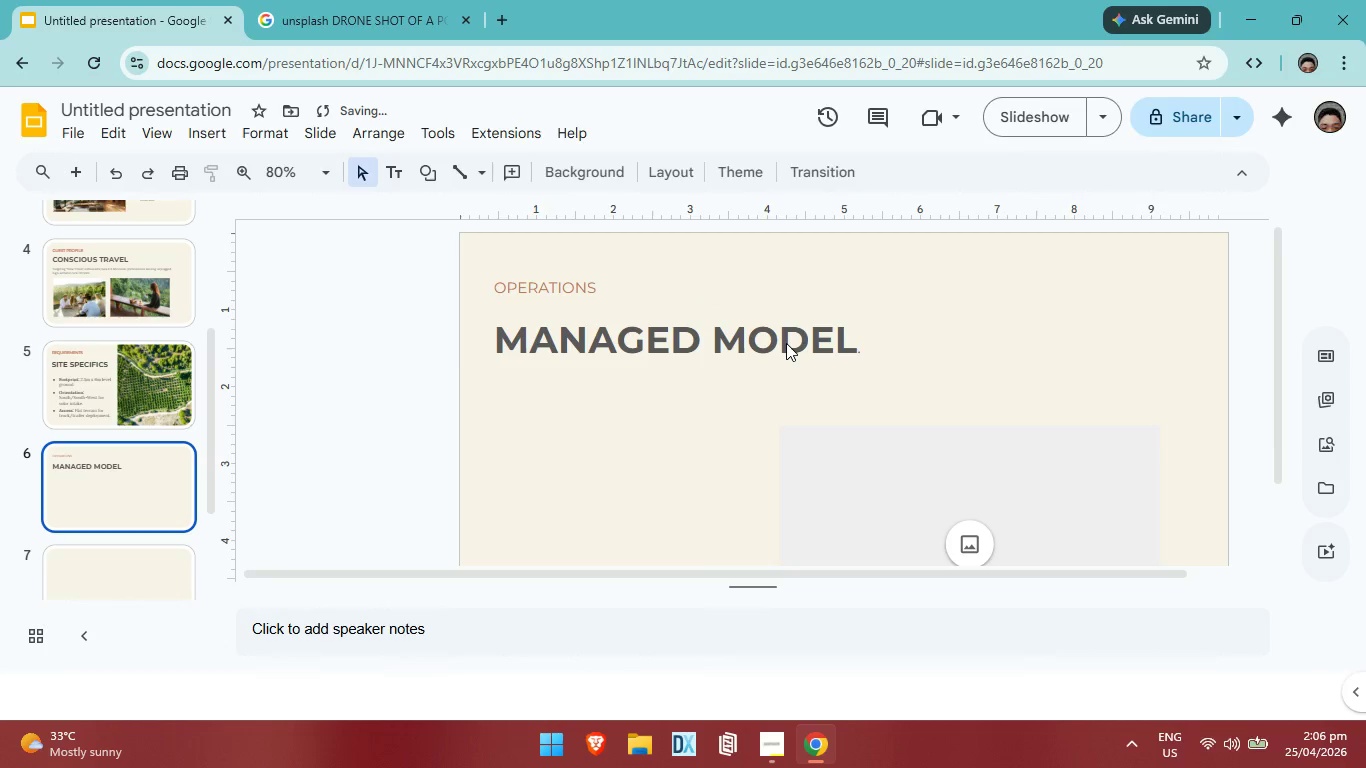 
left_click([786, 343])
 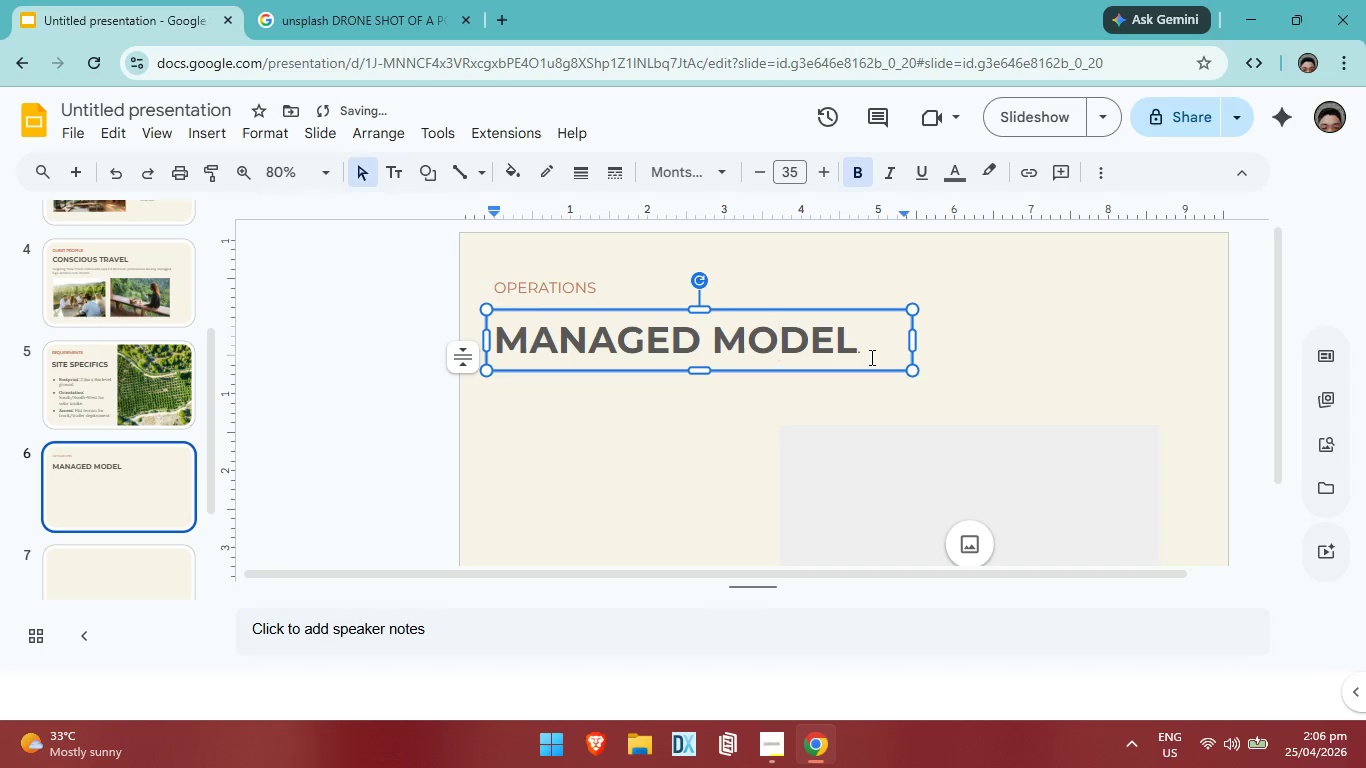 
left_click([870, 357])
 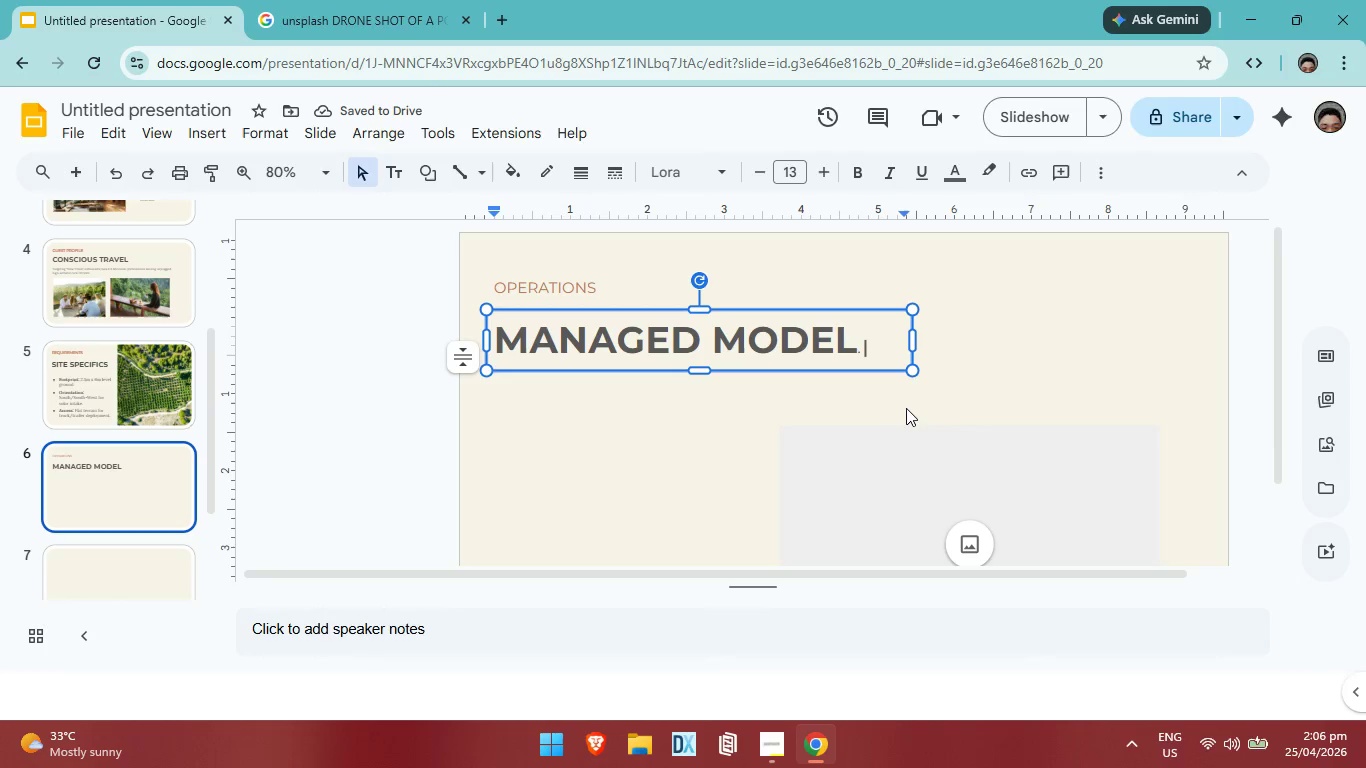 
key(Backspace)
 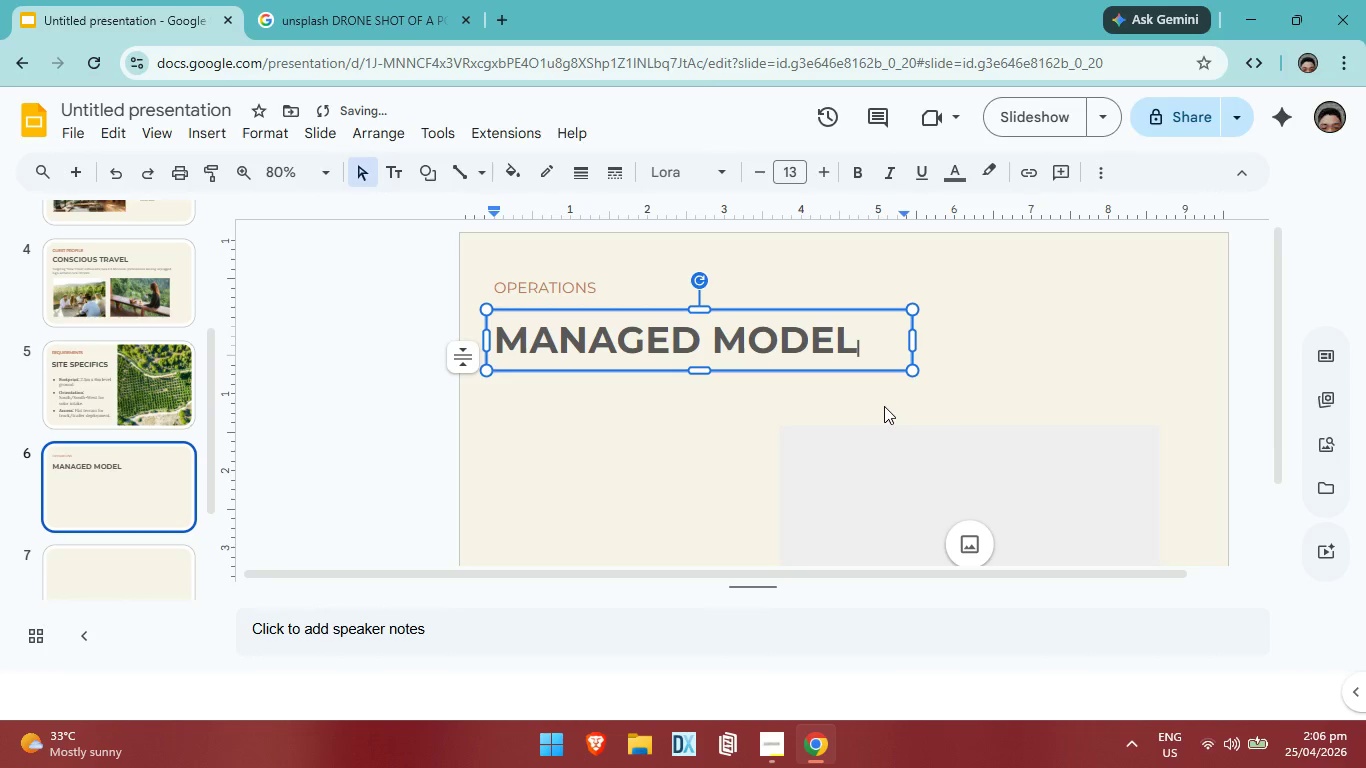 
key(Backspace)
 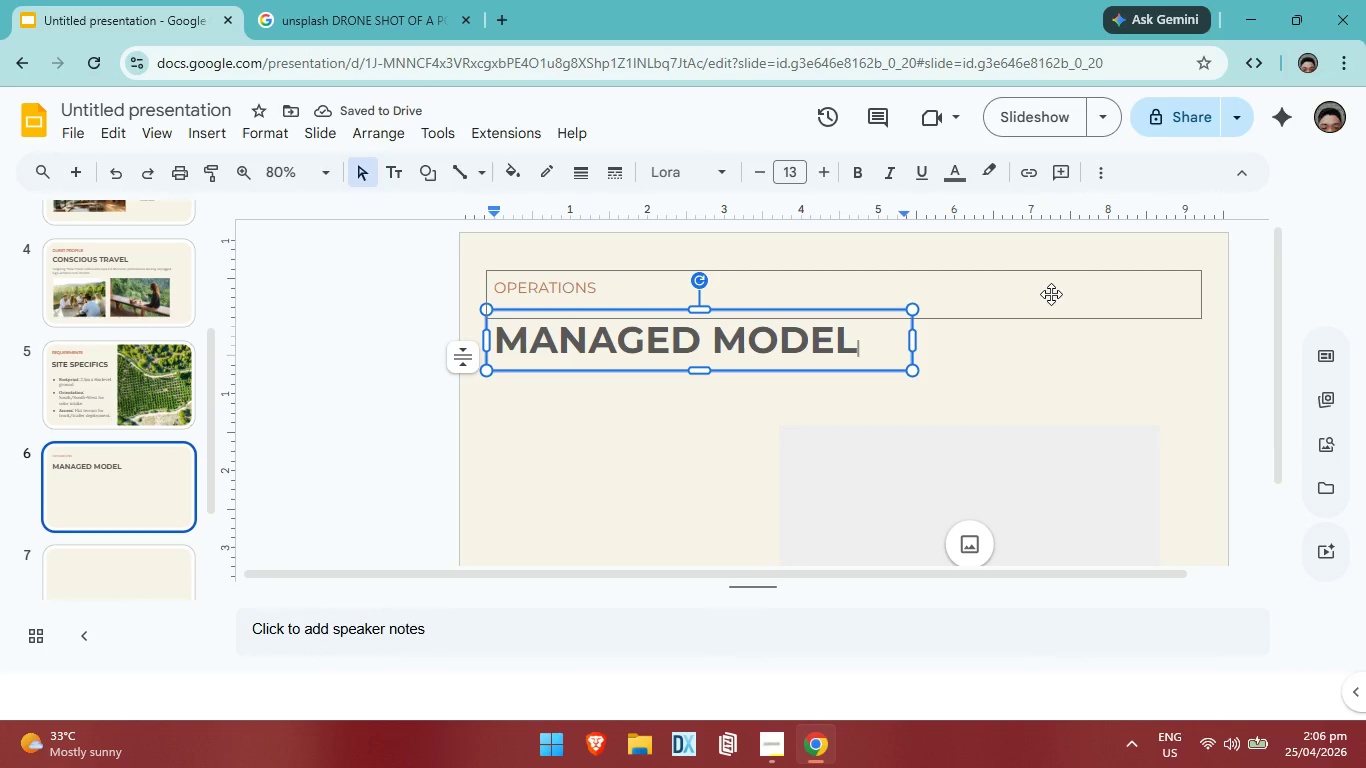 
left_click([1243, 350])
 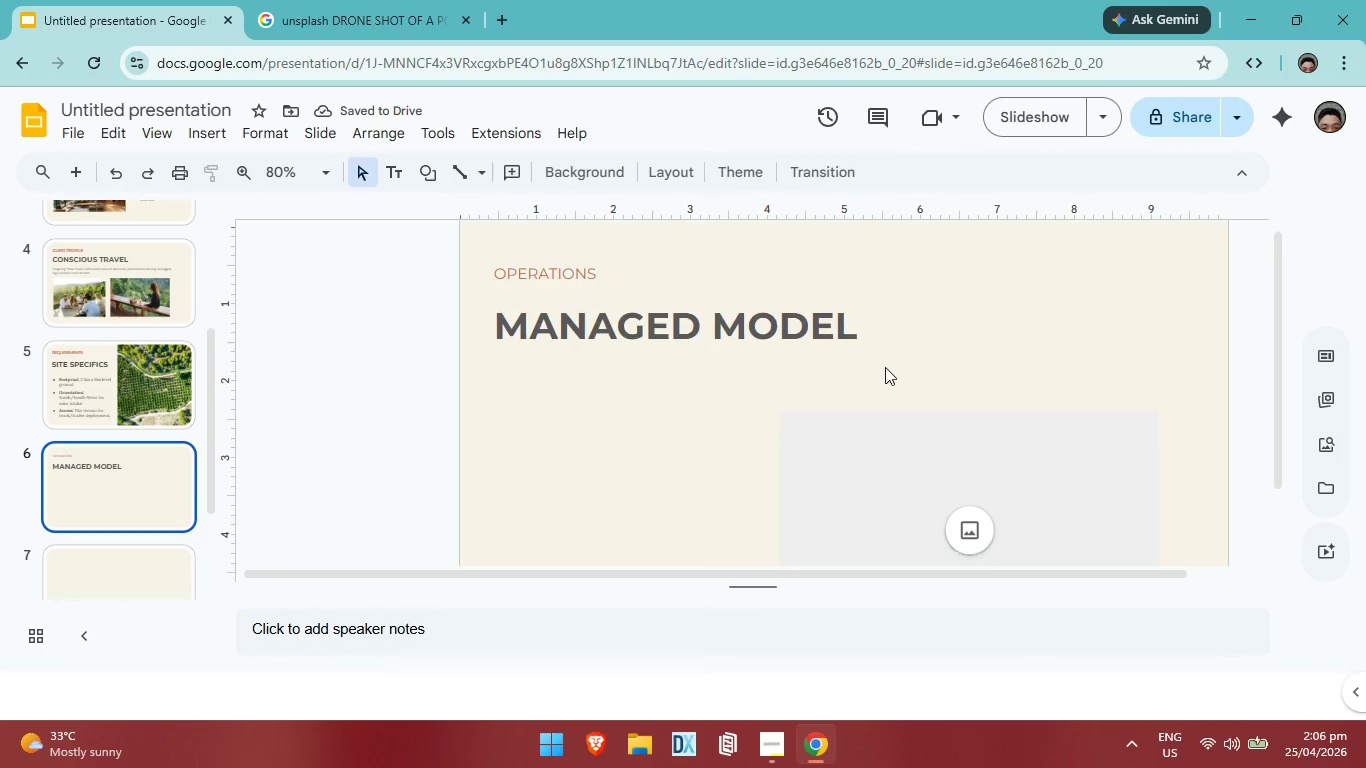 
scroll: coordinate [885, 367], scroll_direction: down, amount: 1.0
 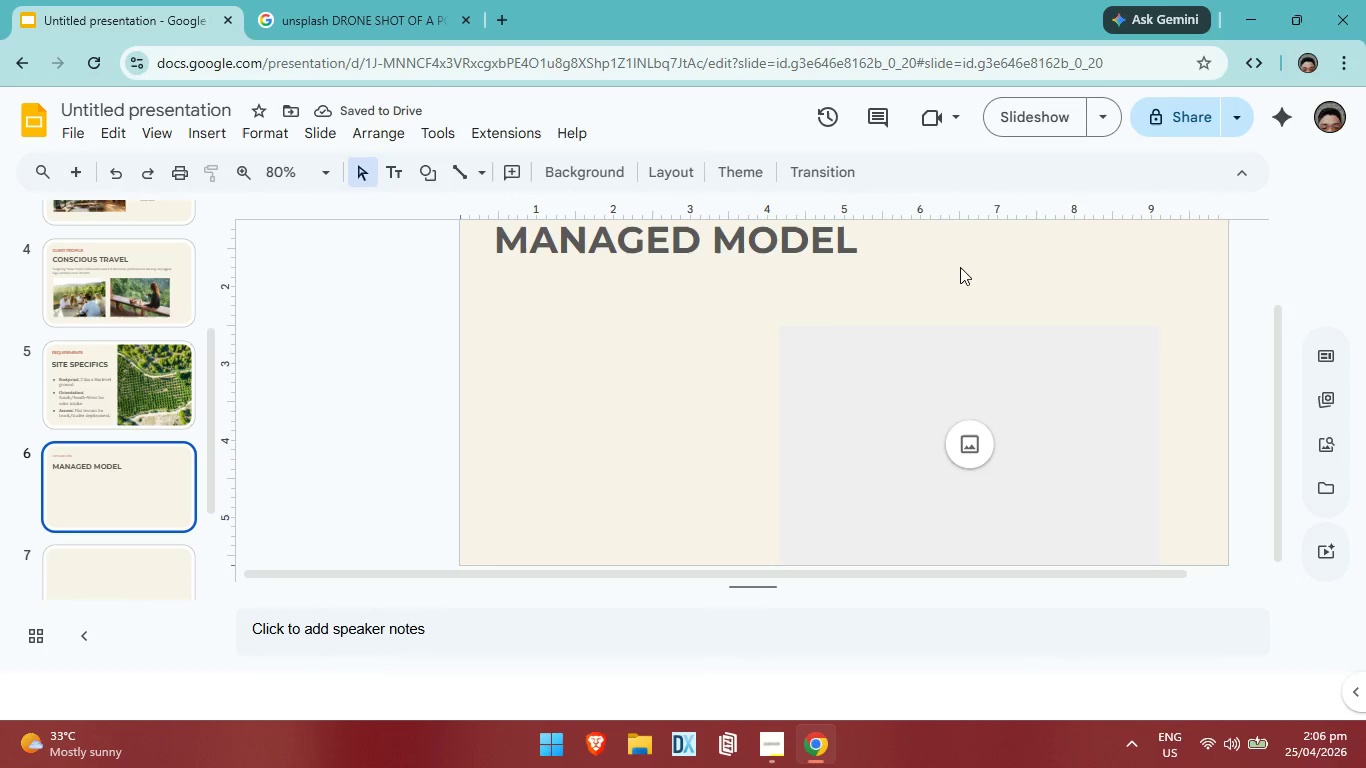 
left_click([960, 267])
 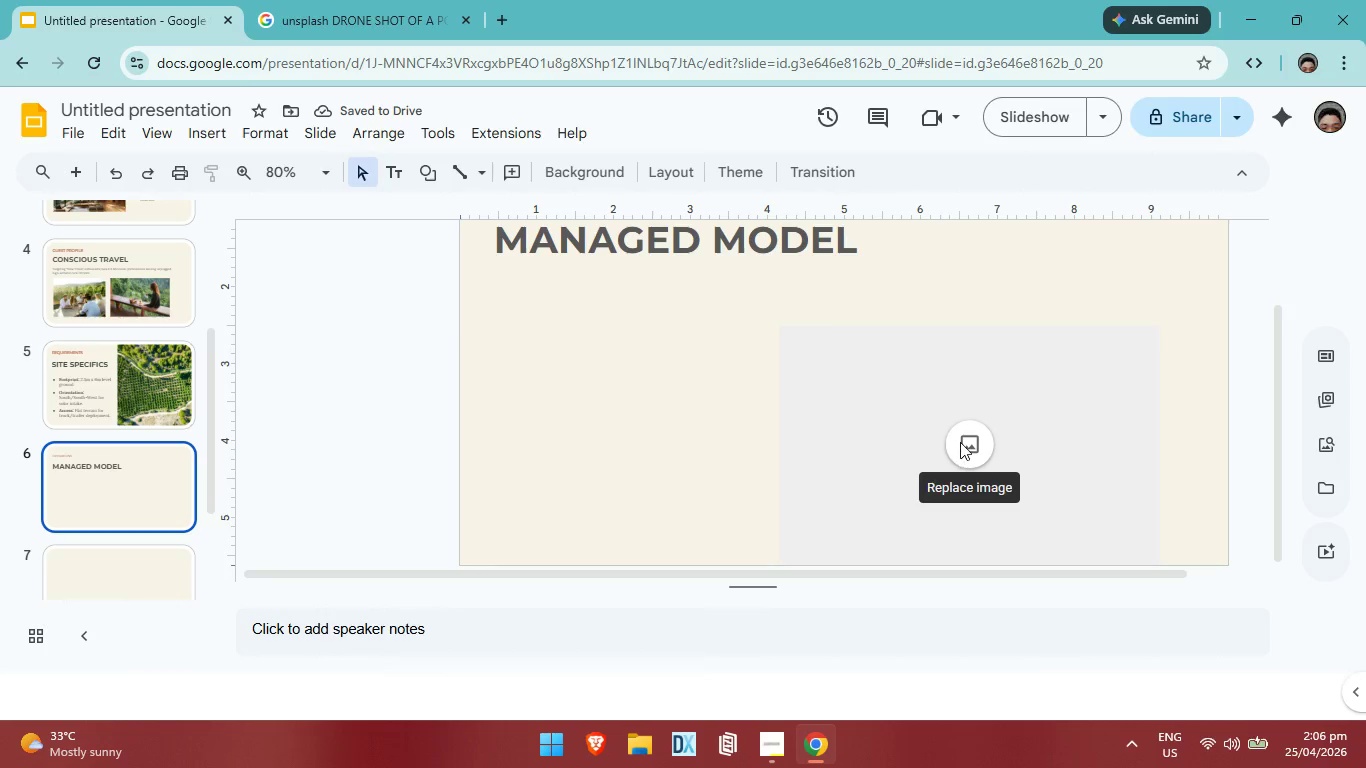 
left_click_drag(start_coordinate=[959, 448], to_coordinate=[675, 402])
 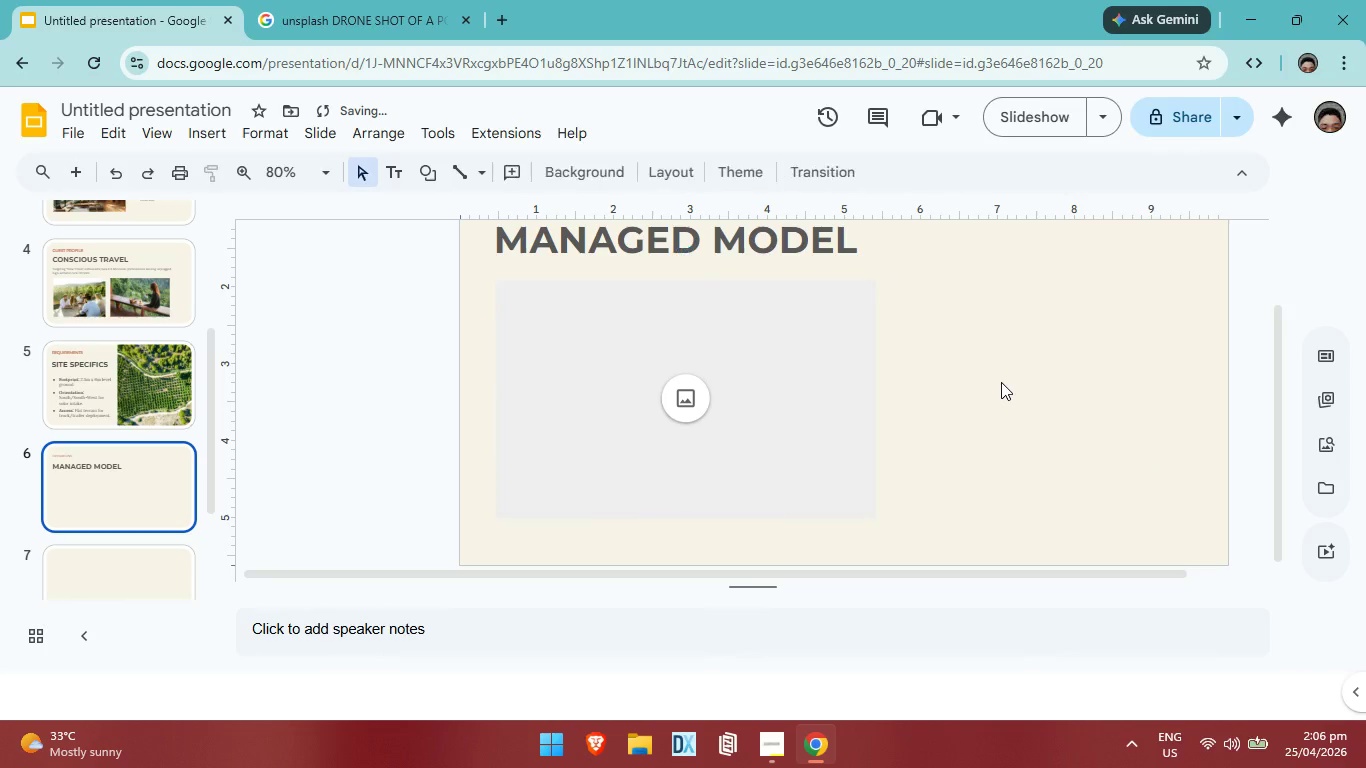 
left_click([1001, 382])
 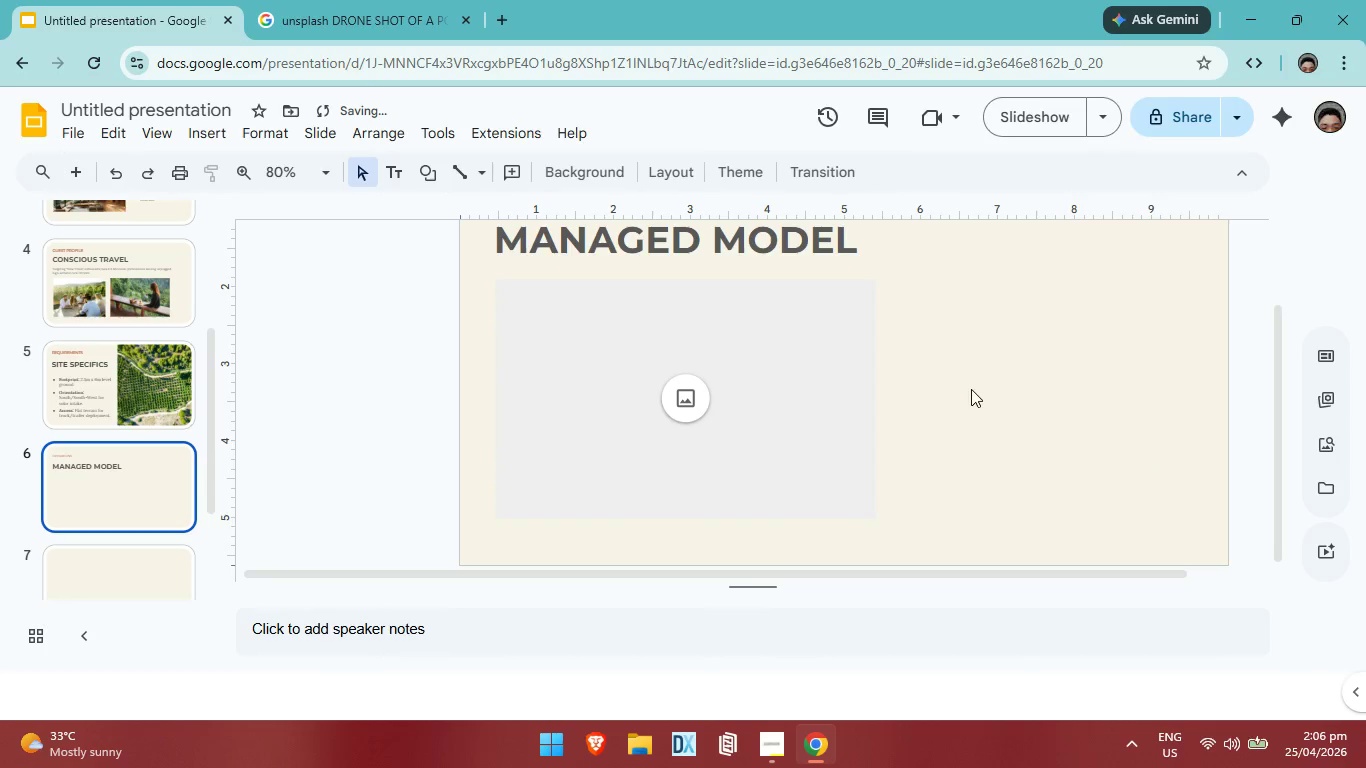 
scroll: coordinate [971, 389], scroll_direction: up, amount: 1.0
 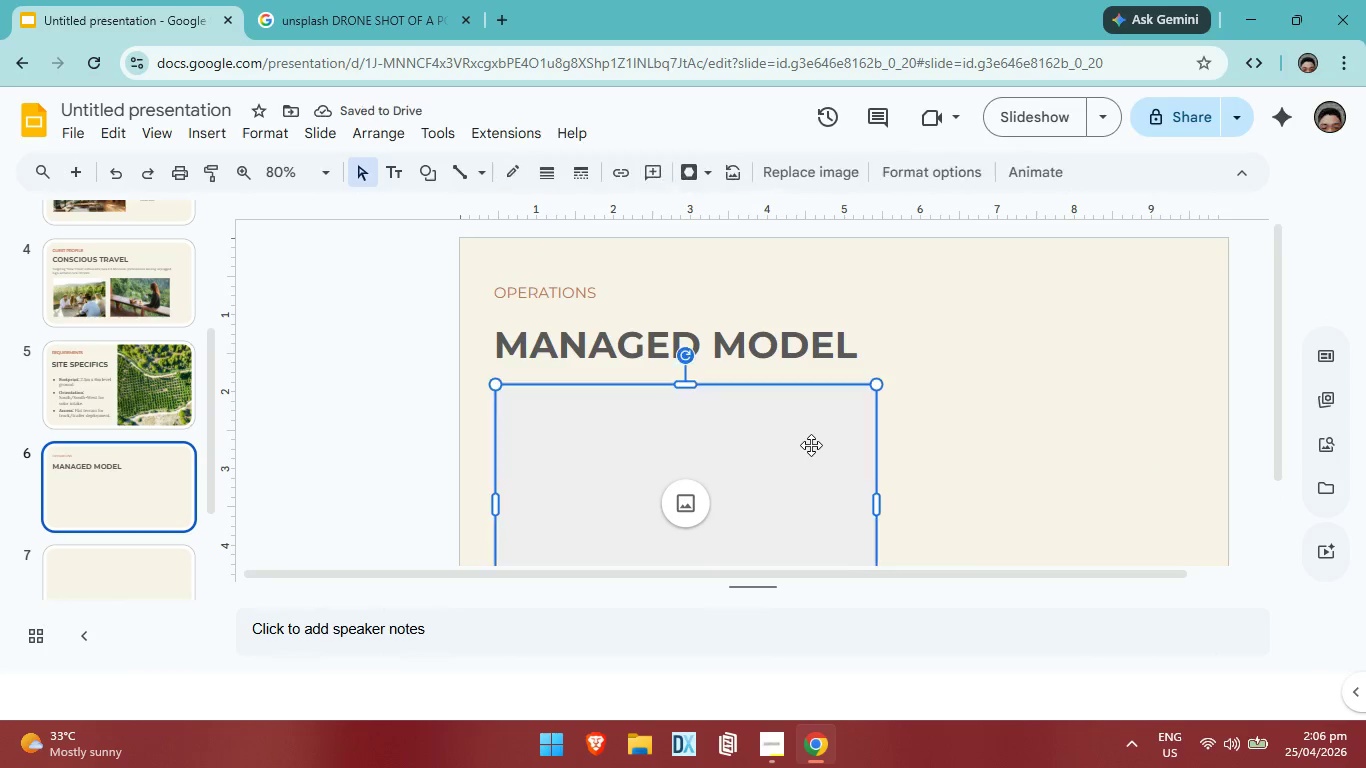 
left_click([811, 445])
 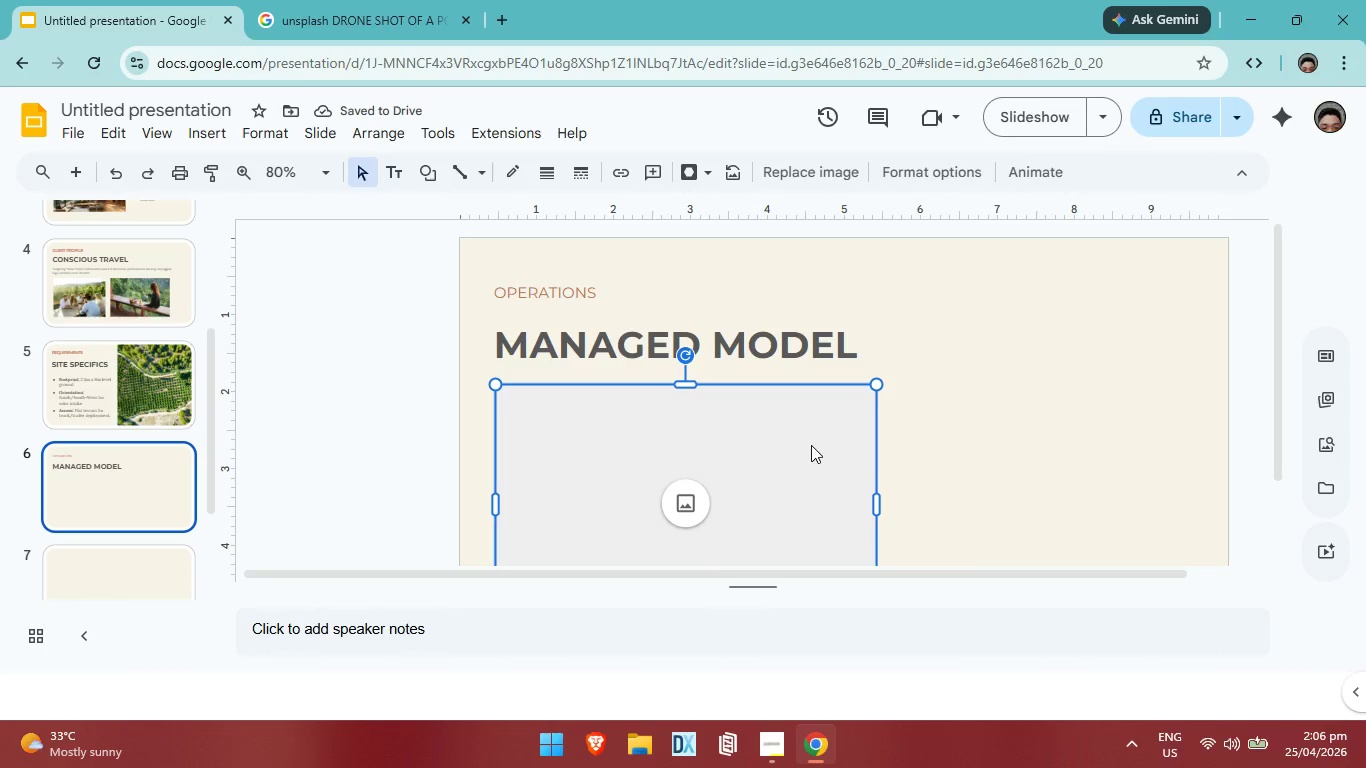 
key(ArrowLeft)
 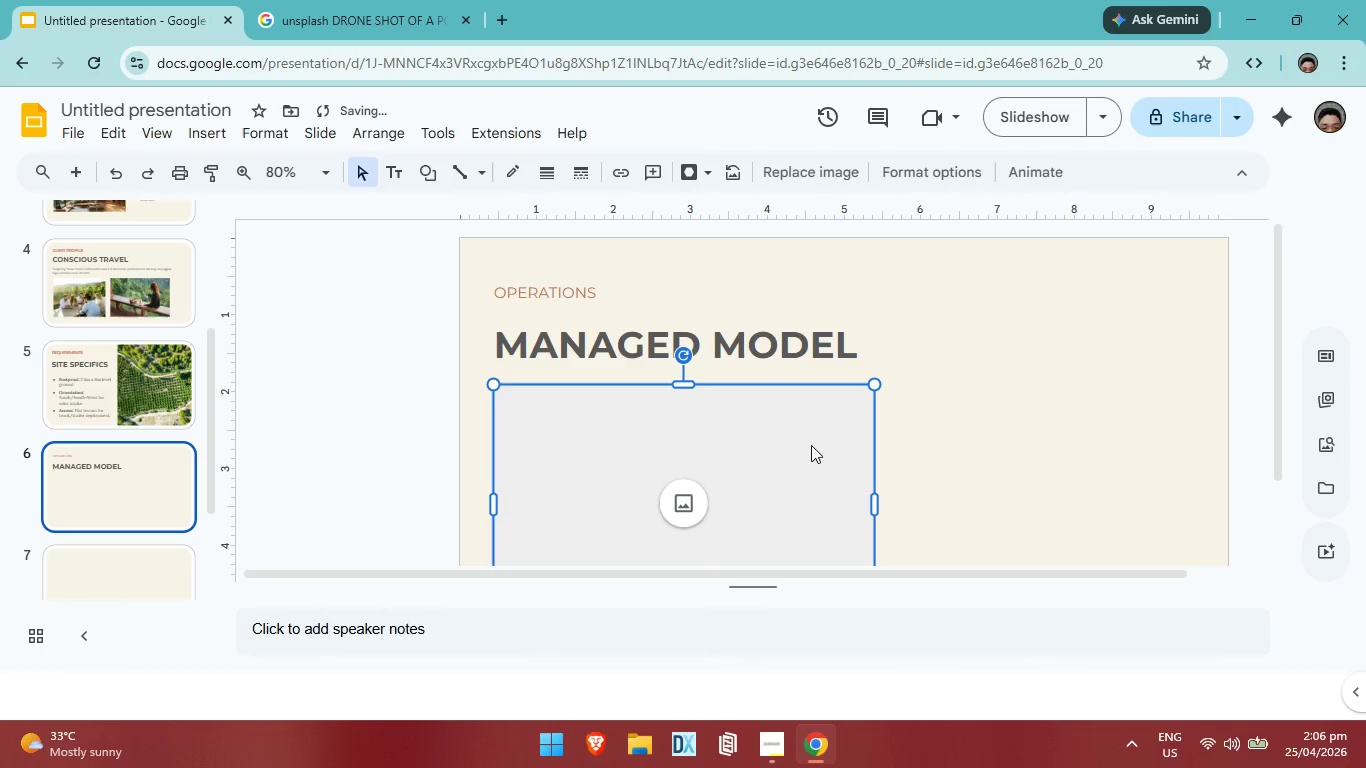 
key(ArrowLeft)
 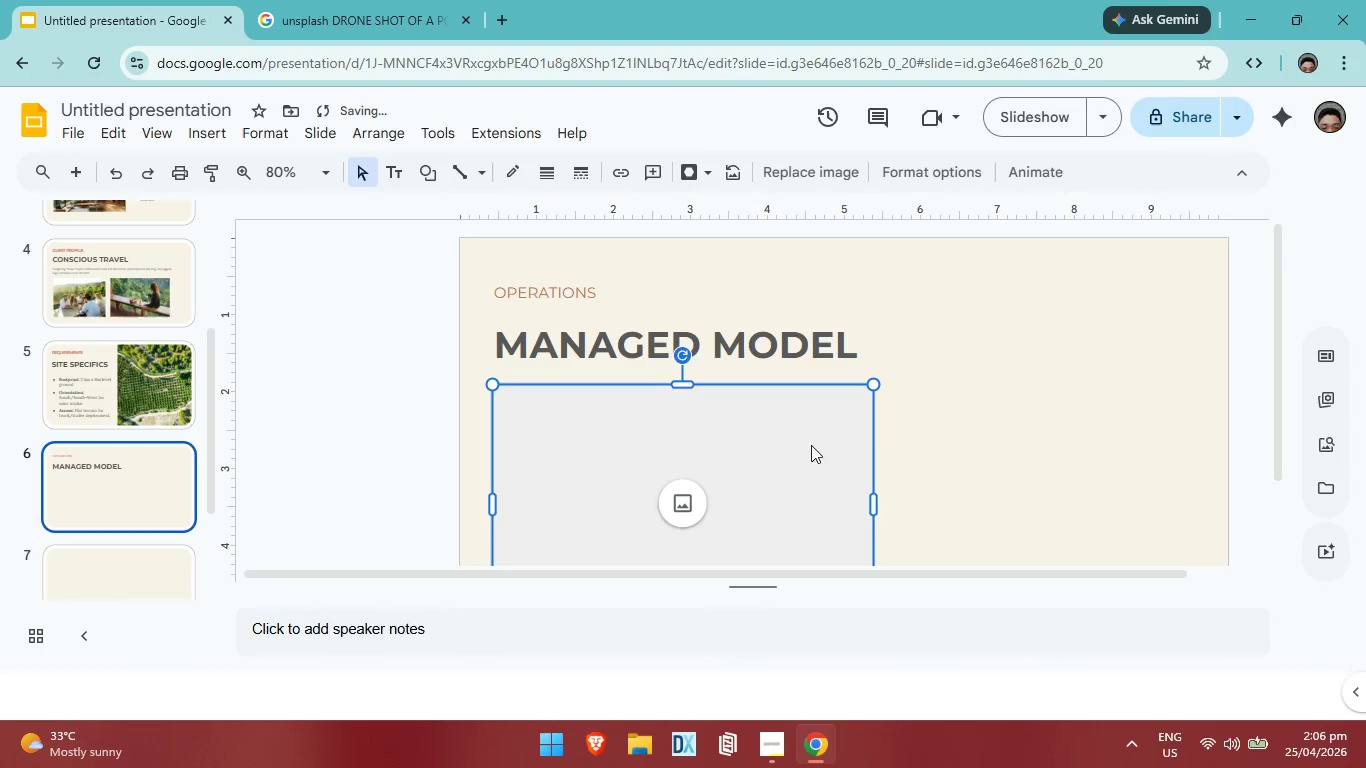 
key(ArrowLeft)
 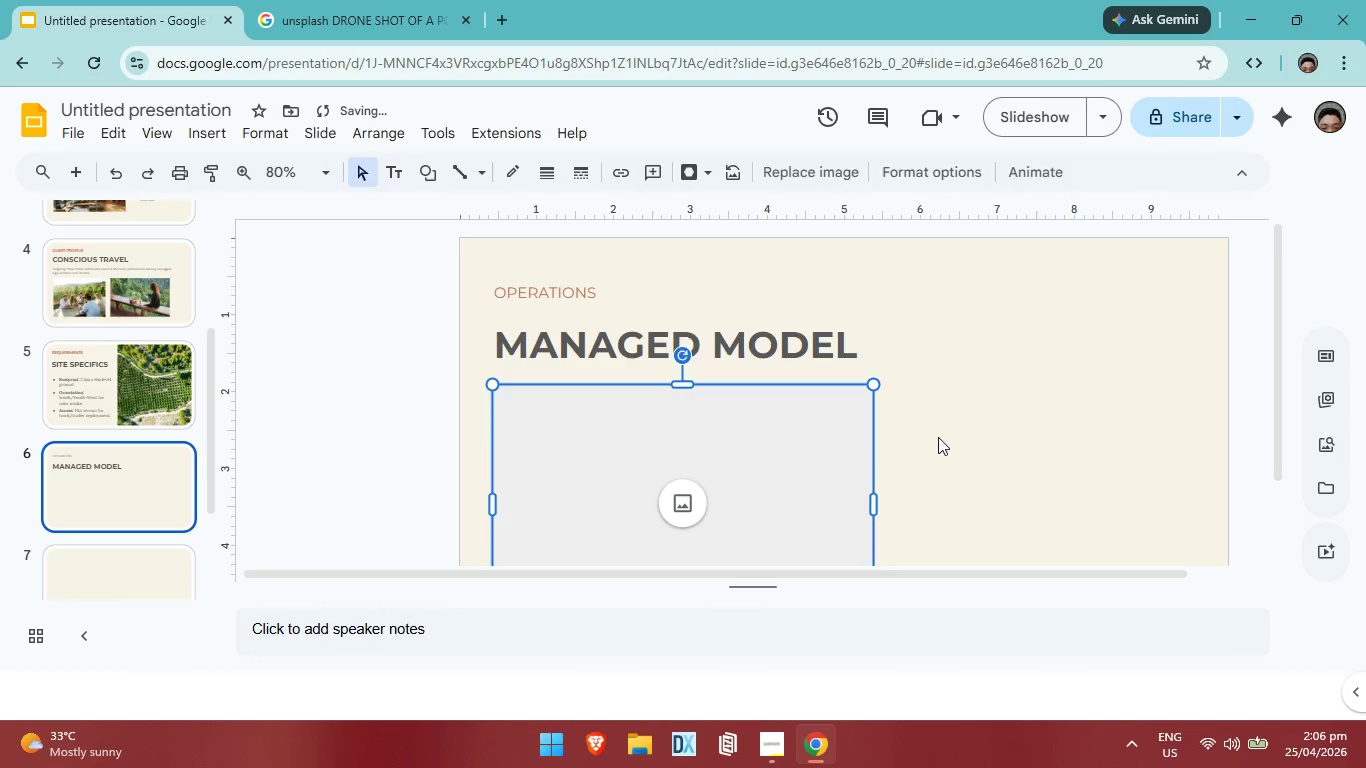 
left_click([938, 437])
 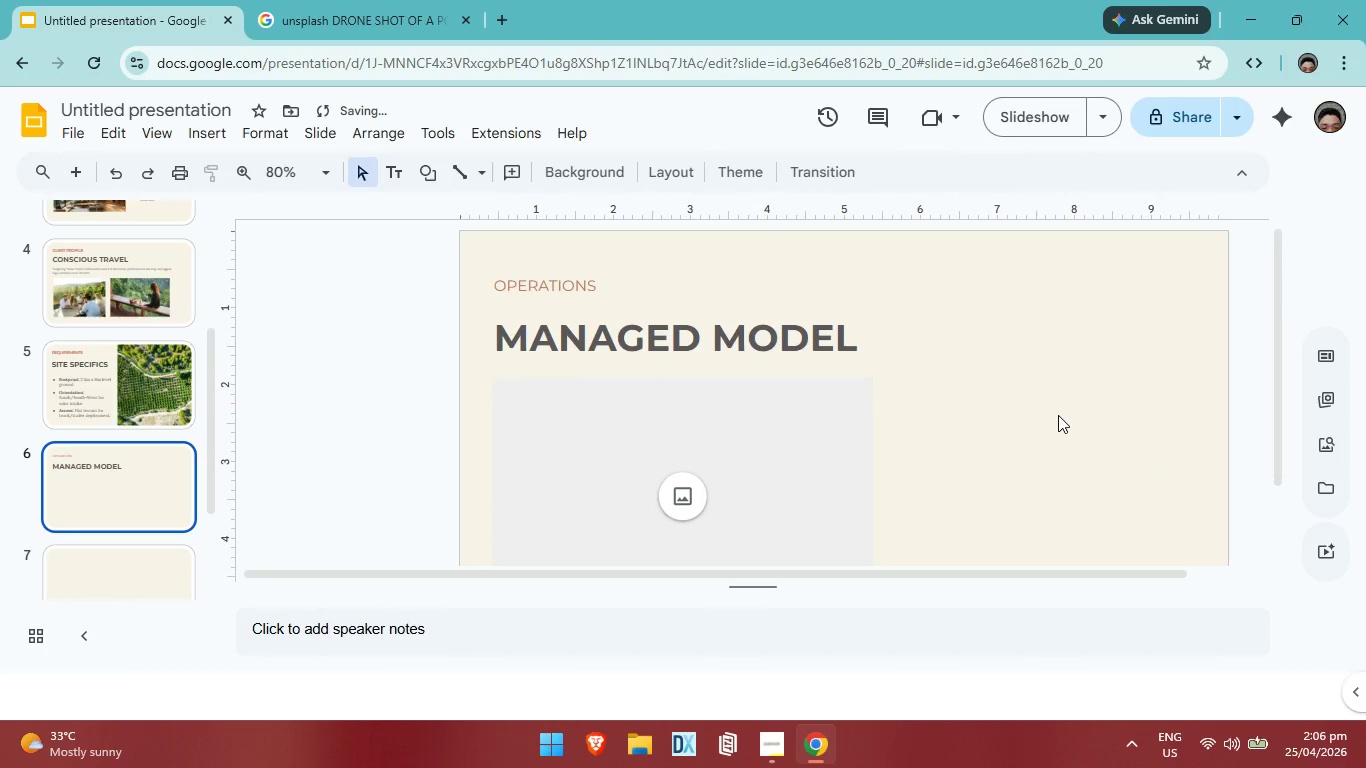 
left_click([1062, 398])
 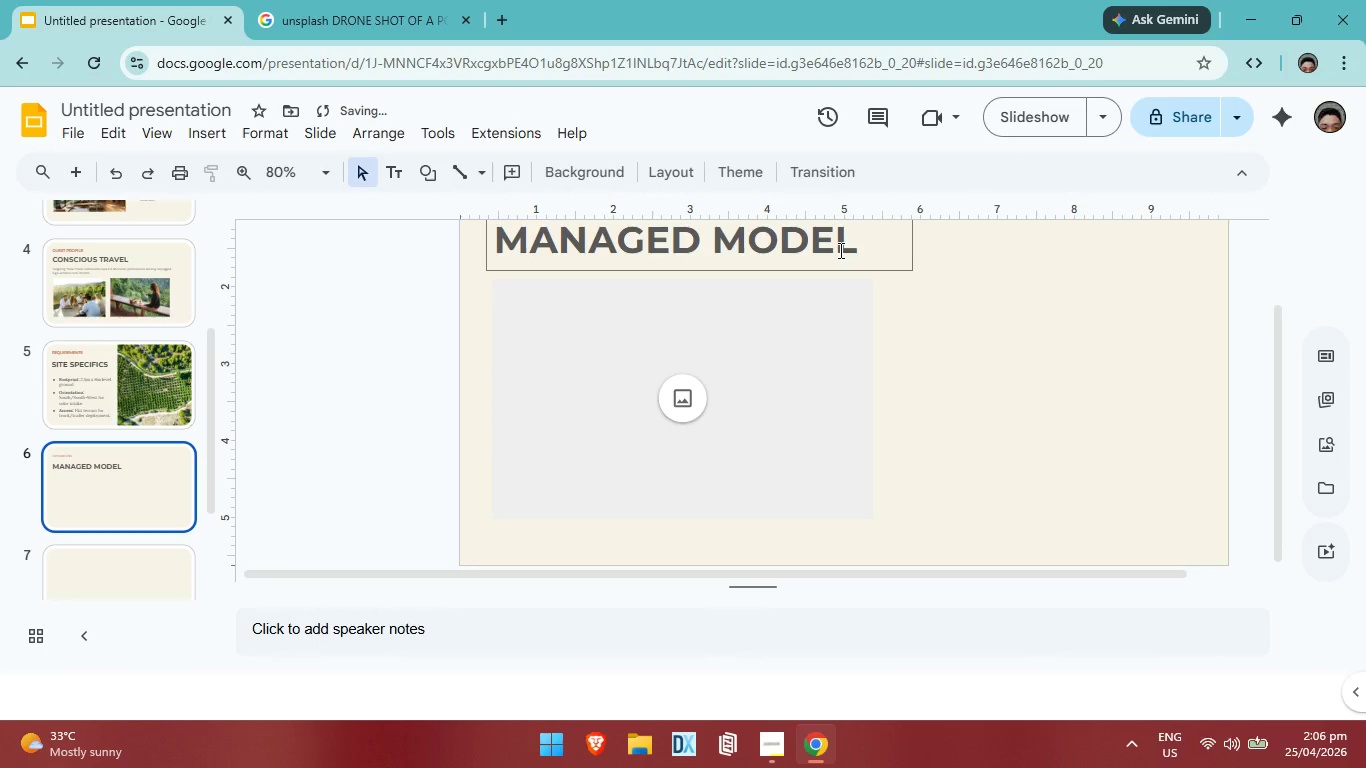 
scroll: coordinate [1058, 415], scroll_direction: down, amount: 1.0
 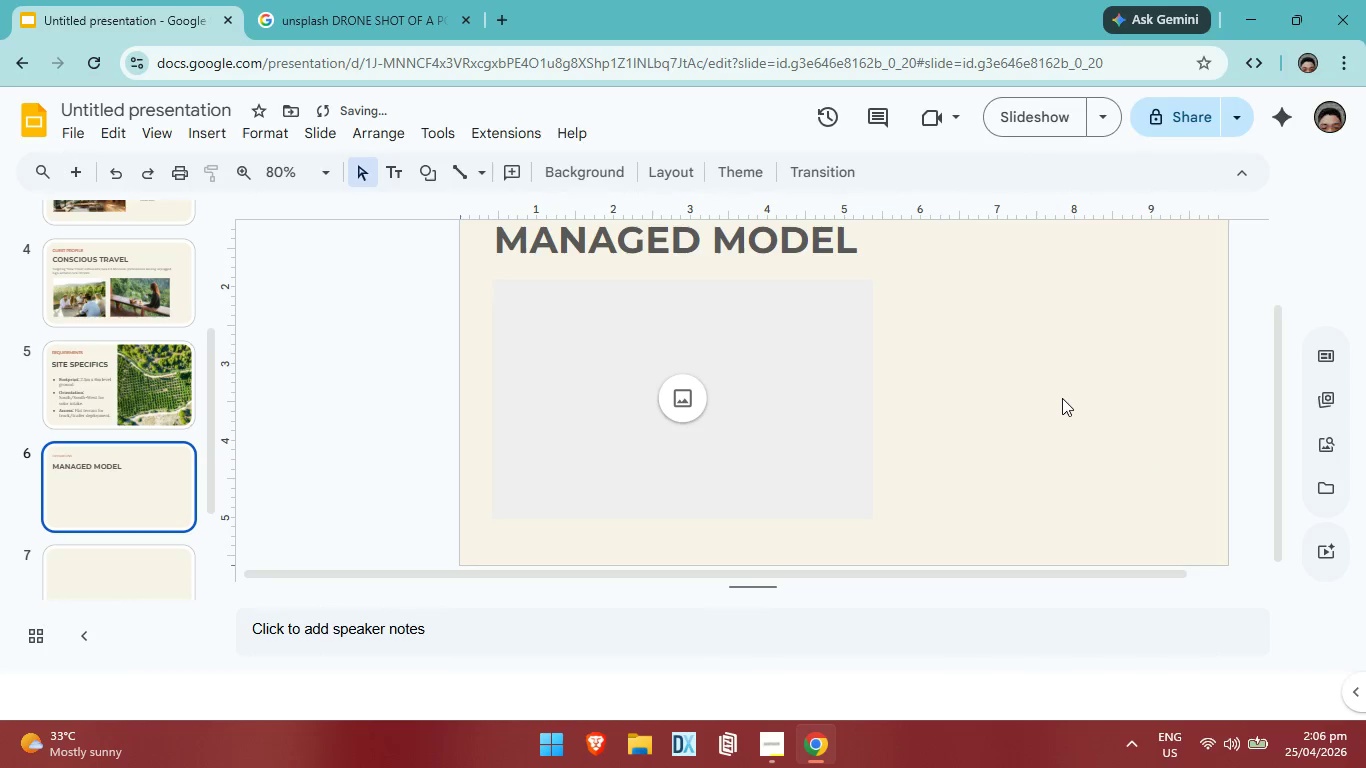 
left_click([839, 250])
 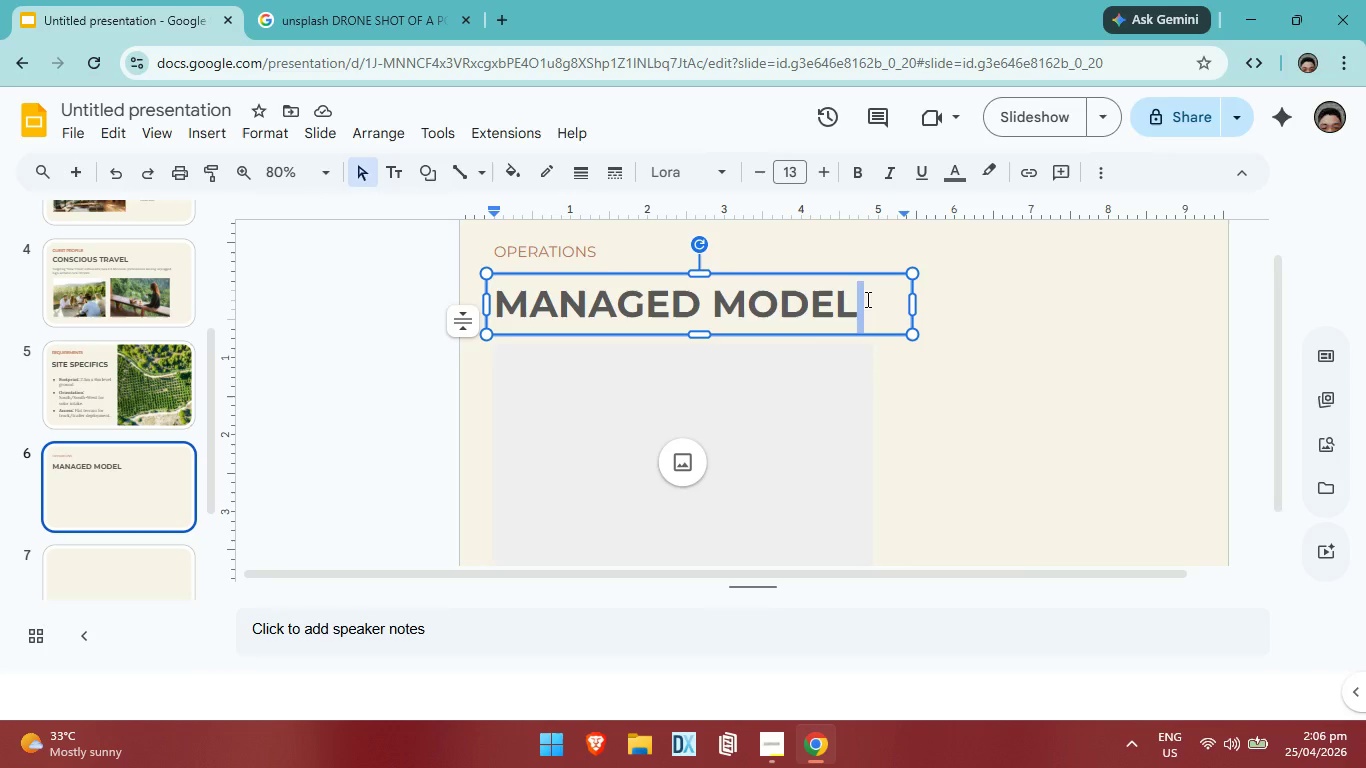 
wait(8.53)
 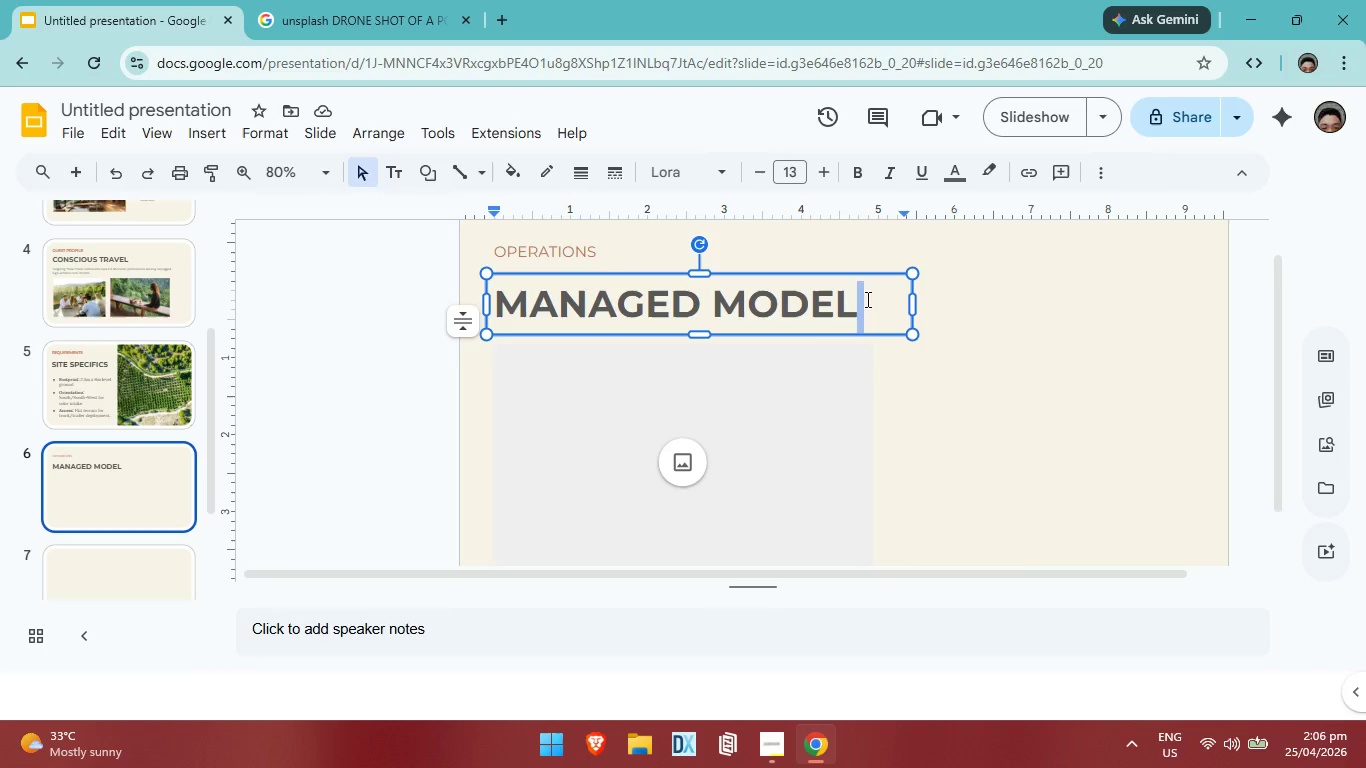 
left_click([877, 317])
 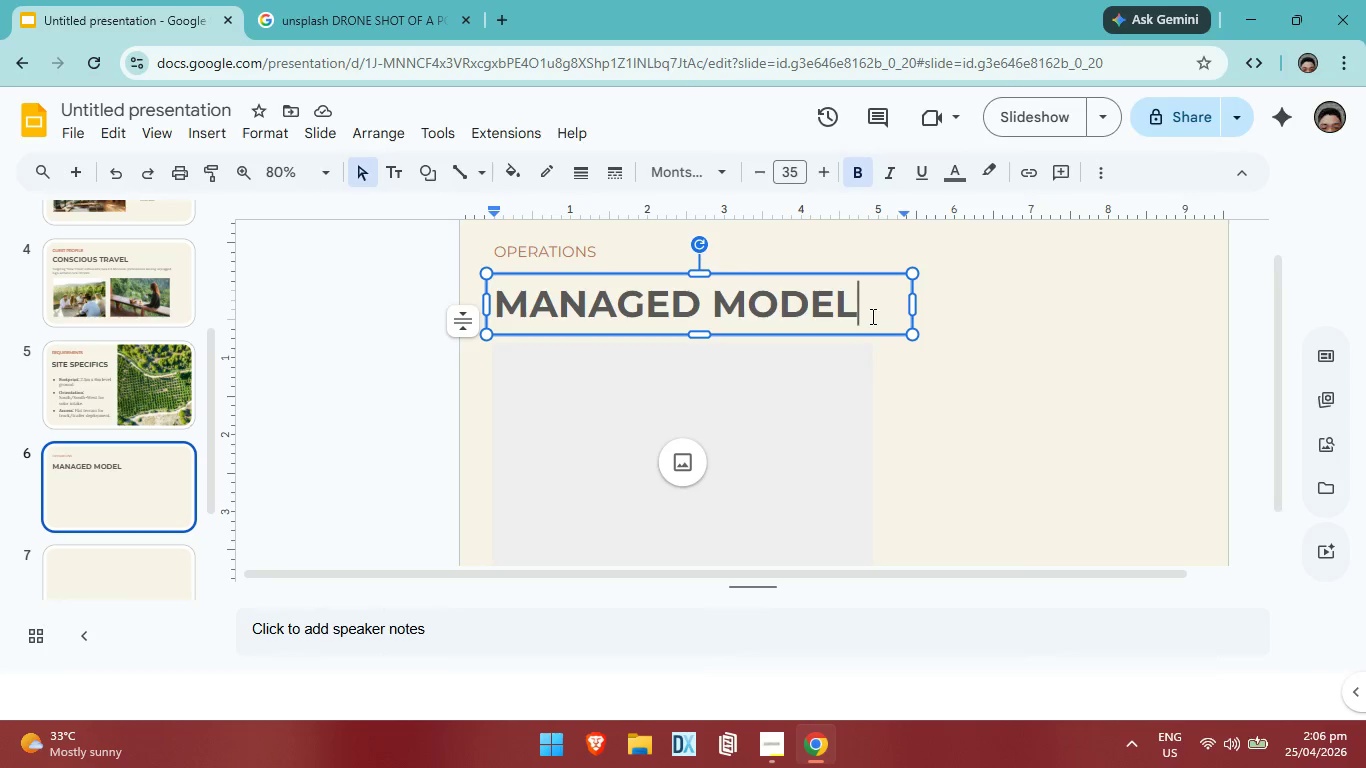 
left_click_drag(start_coordinate=[871, 316], to_coordinate=[717, 316])
 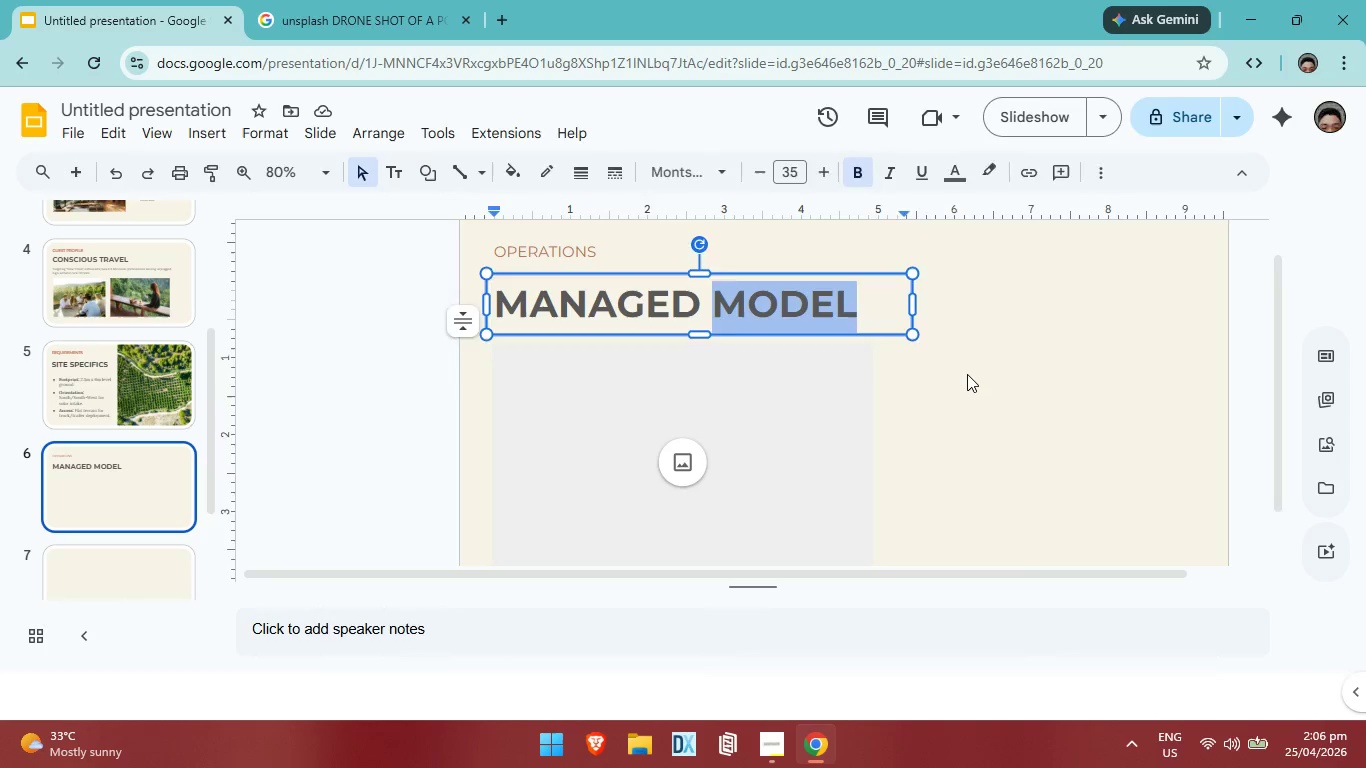 
left_click([967, 374])
 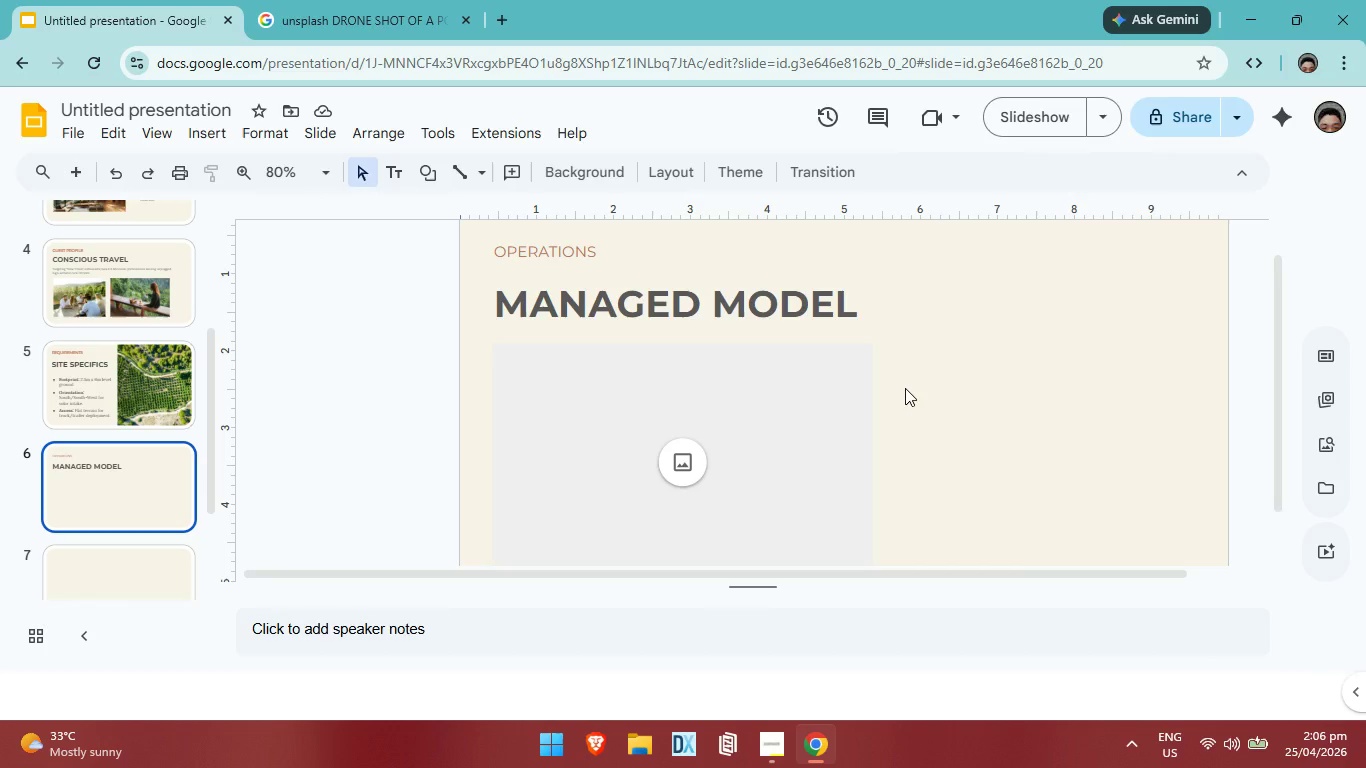 
wait(7.53)
 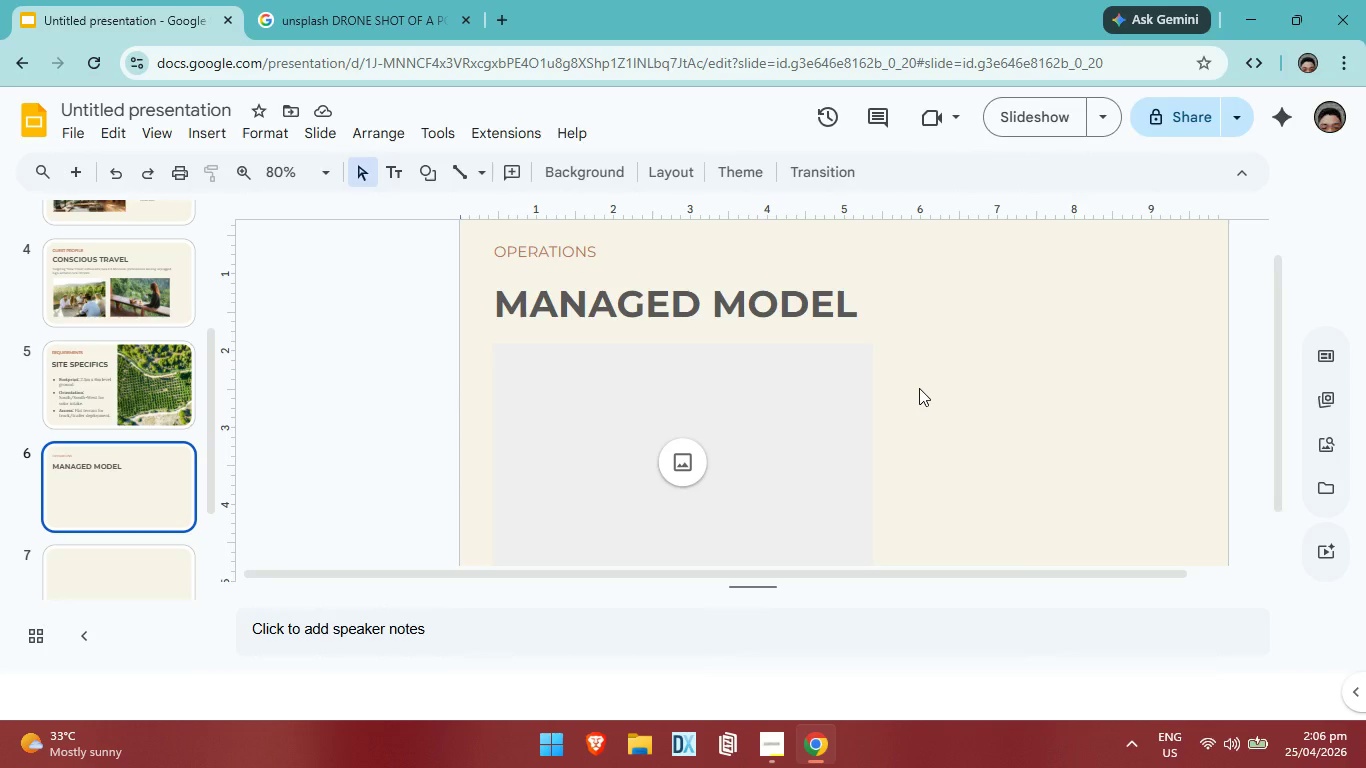 
left_click([822, 294])
 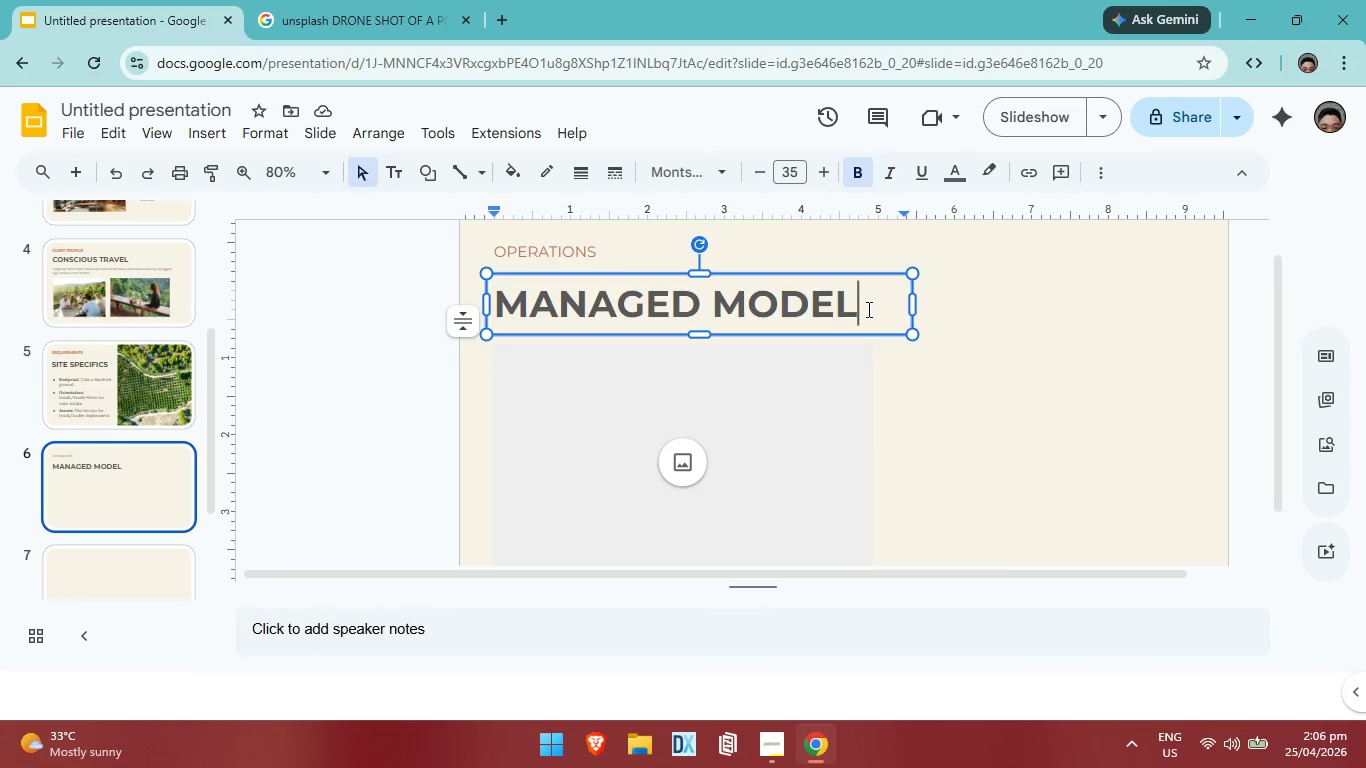 
left_click_drag(start_coordinate=[867, 309], to_coordinate=[478, 300])
 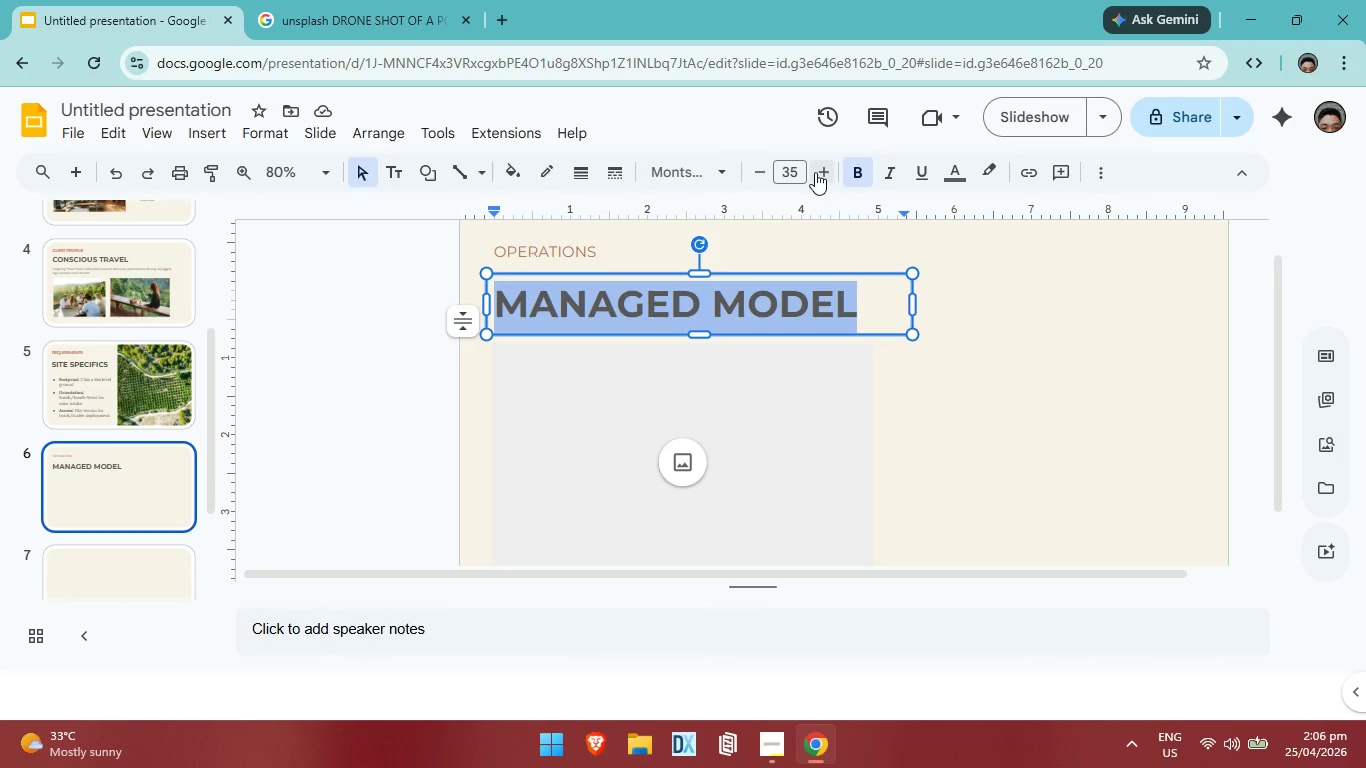 
left_click([815, 172])
 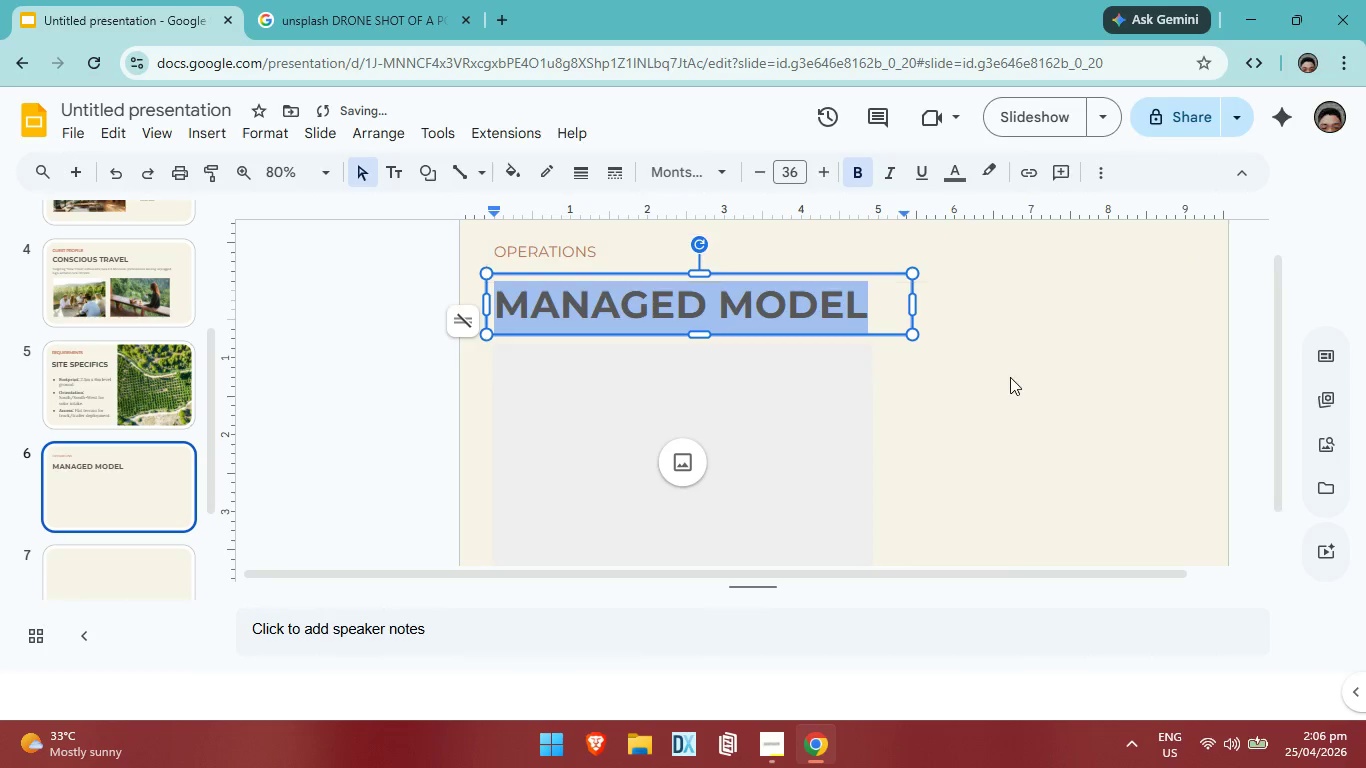 
double_click([844, 294])
 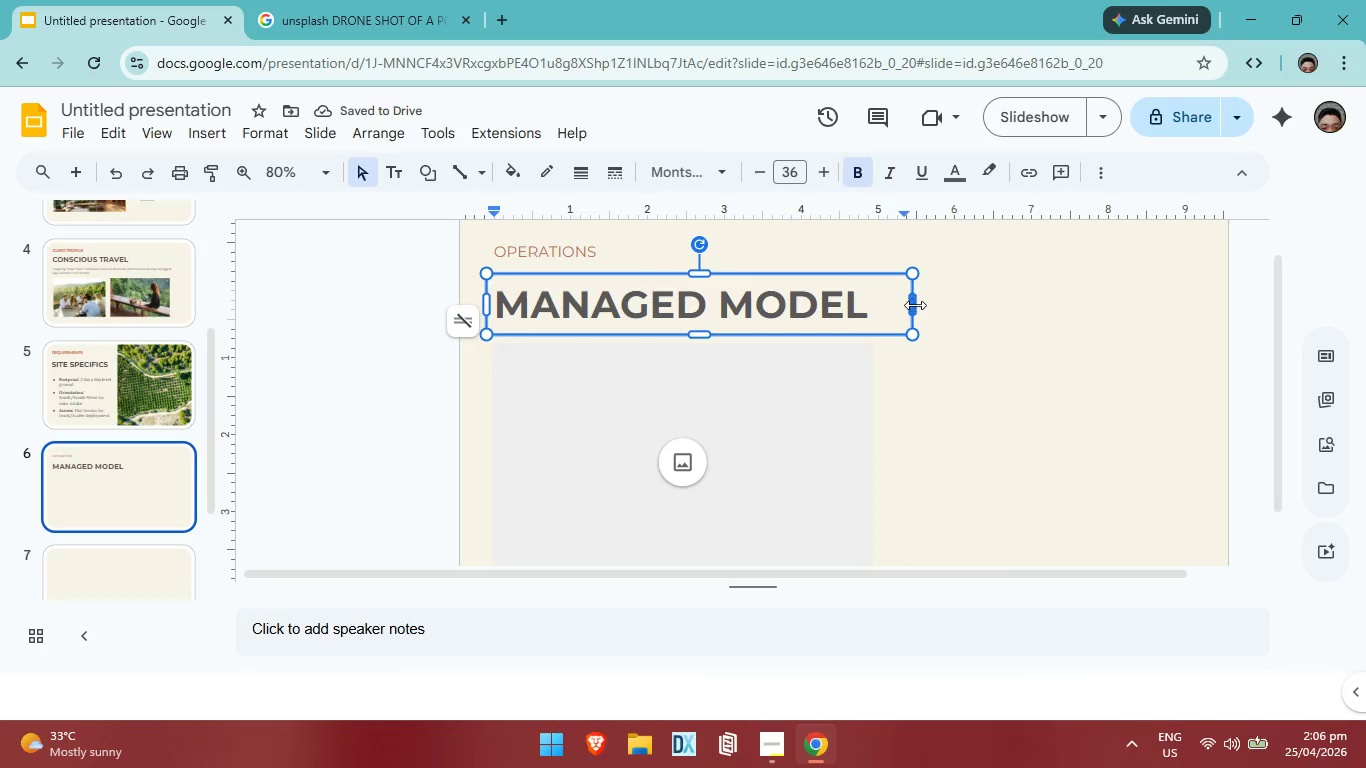 
left_click_drag(start_coordinate=[915, 305], to_coordinate=[875, 302])
 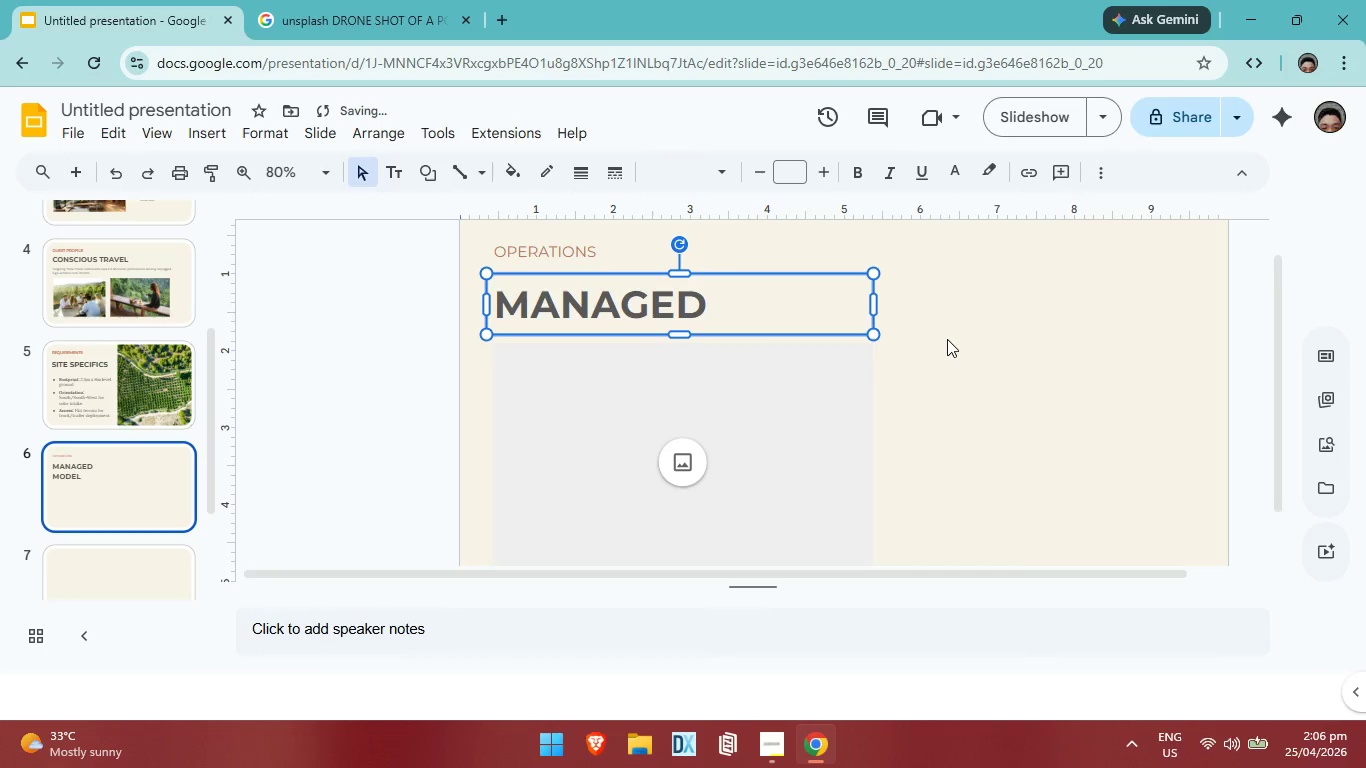 
key(Control+ControlLeft)
 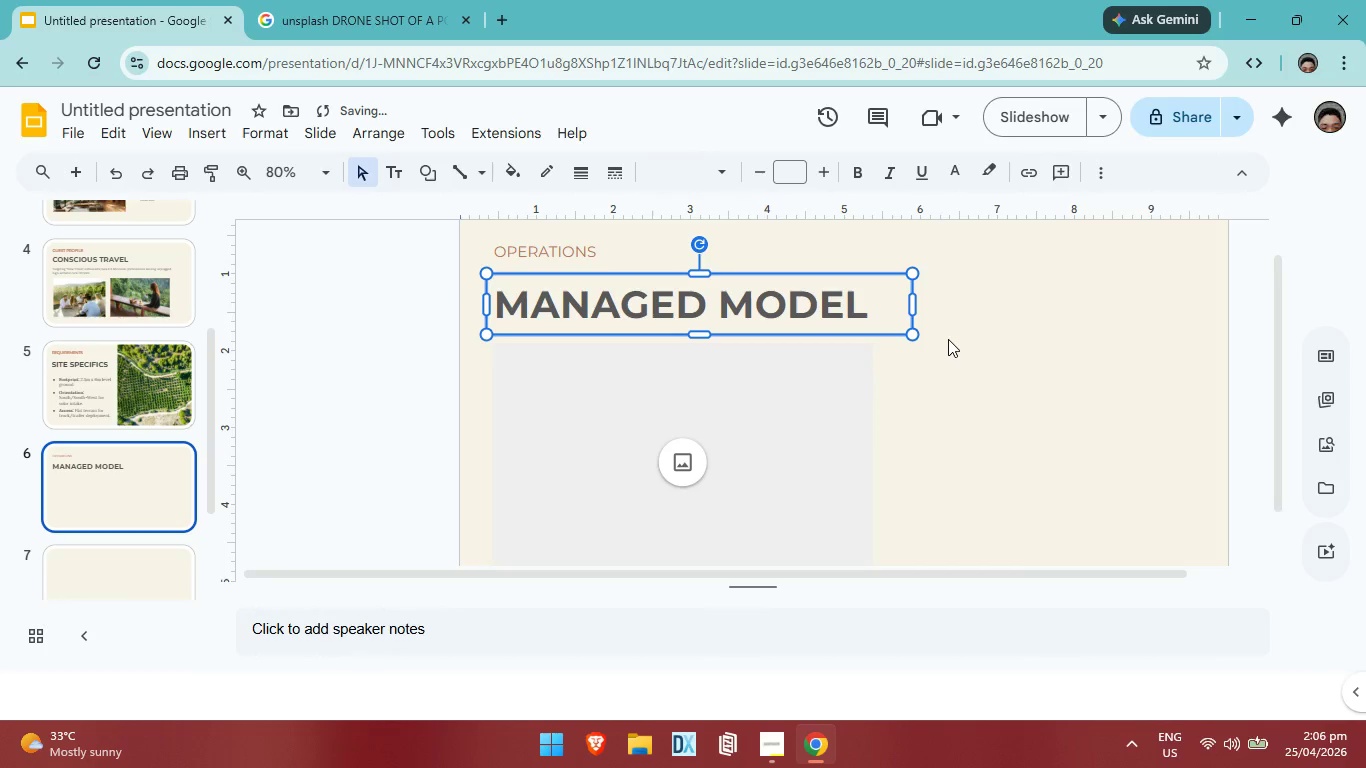 
key(Control+Z)
 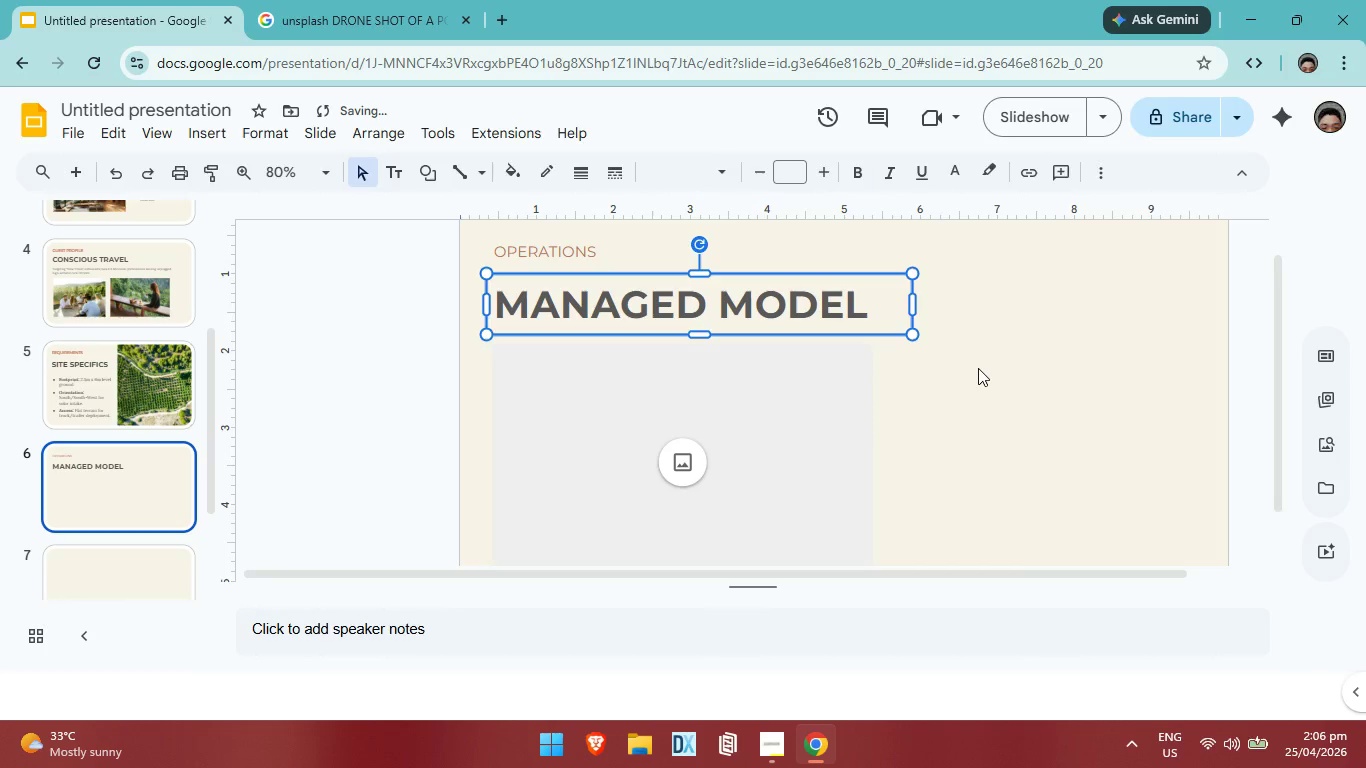 
left_click([978, 368])
 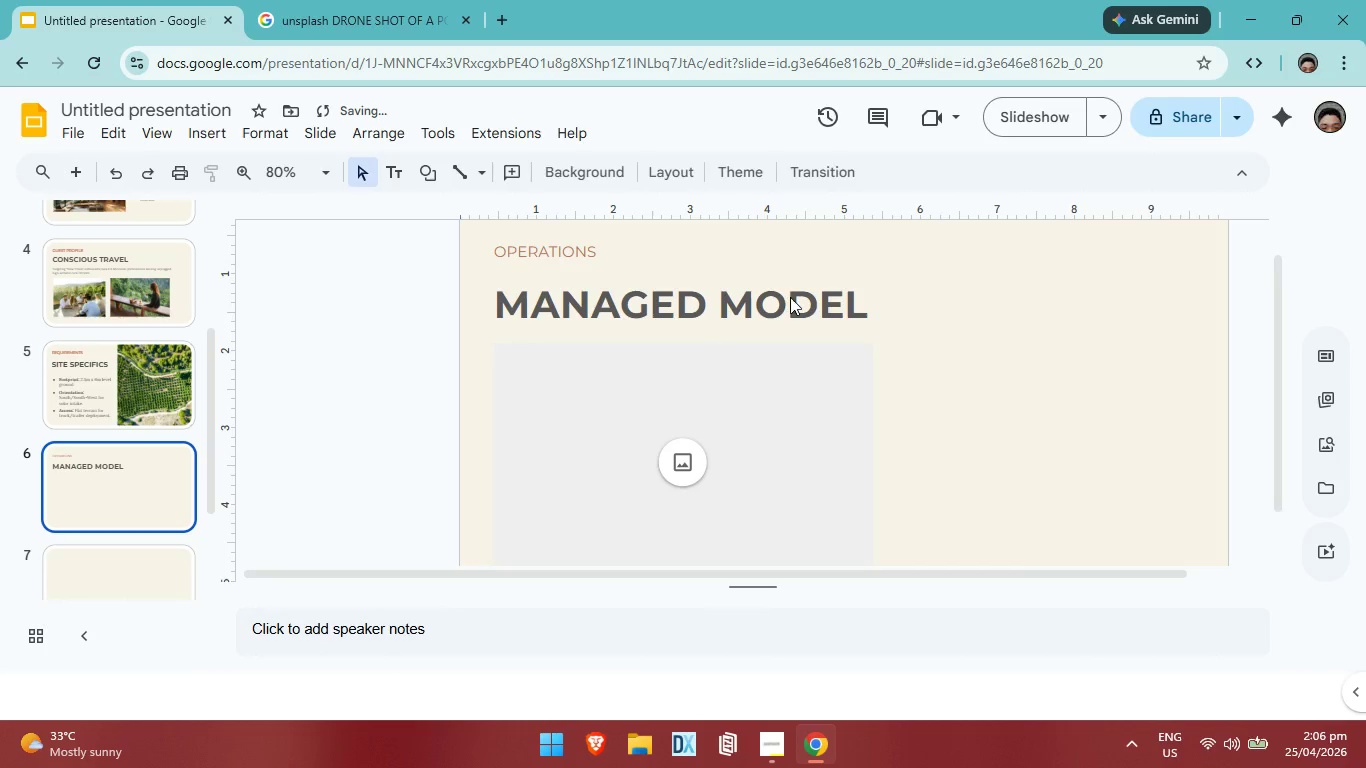 
left_click([790, 297])
 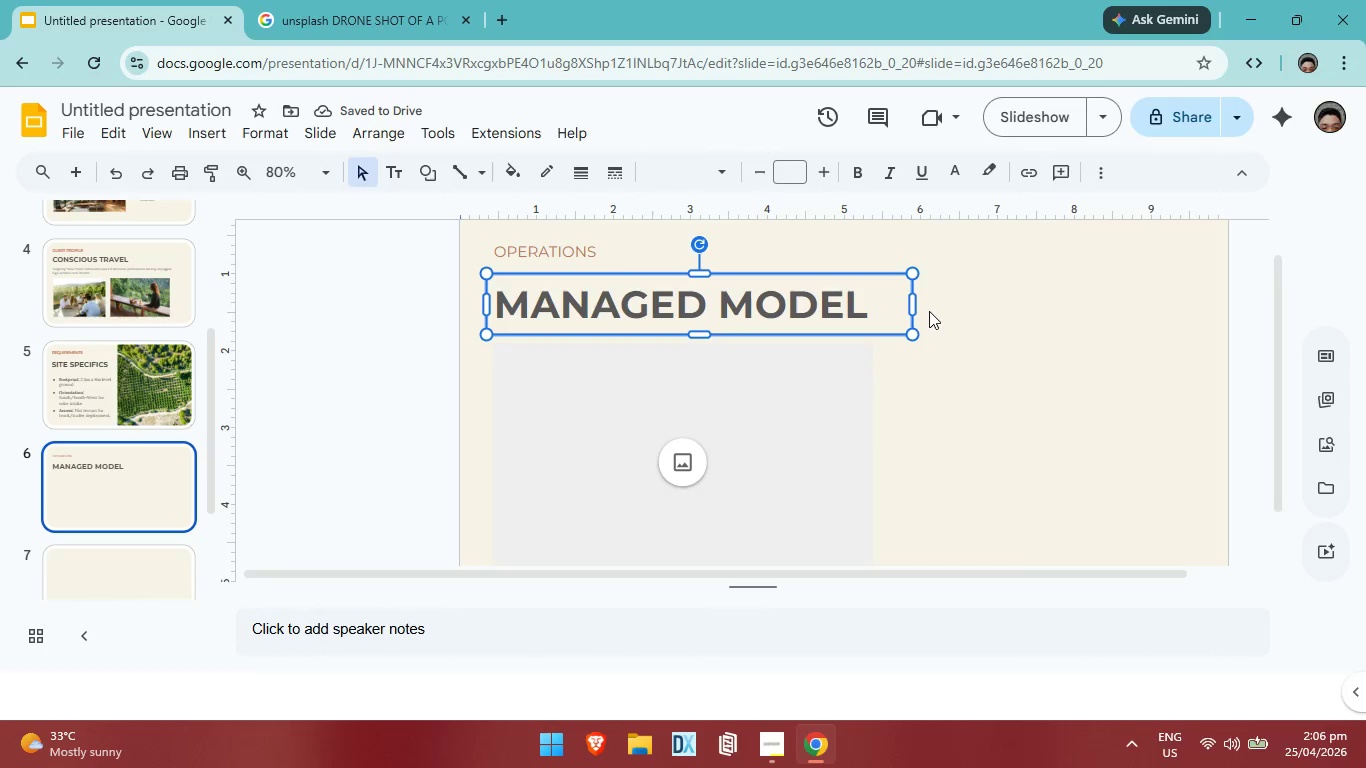 
left_click_drag(start_coordinate=[912, 304], to_coordinate=[892, 298])
 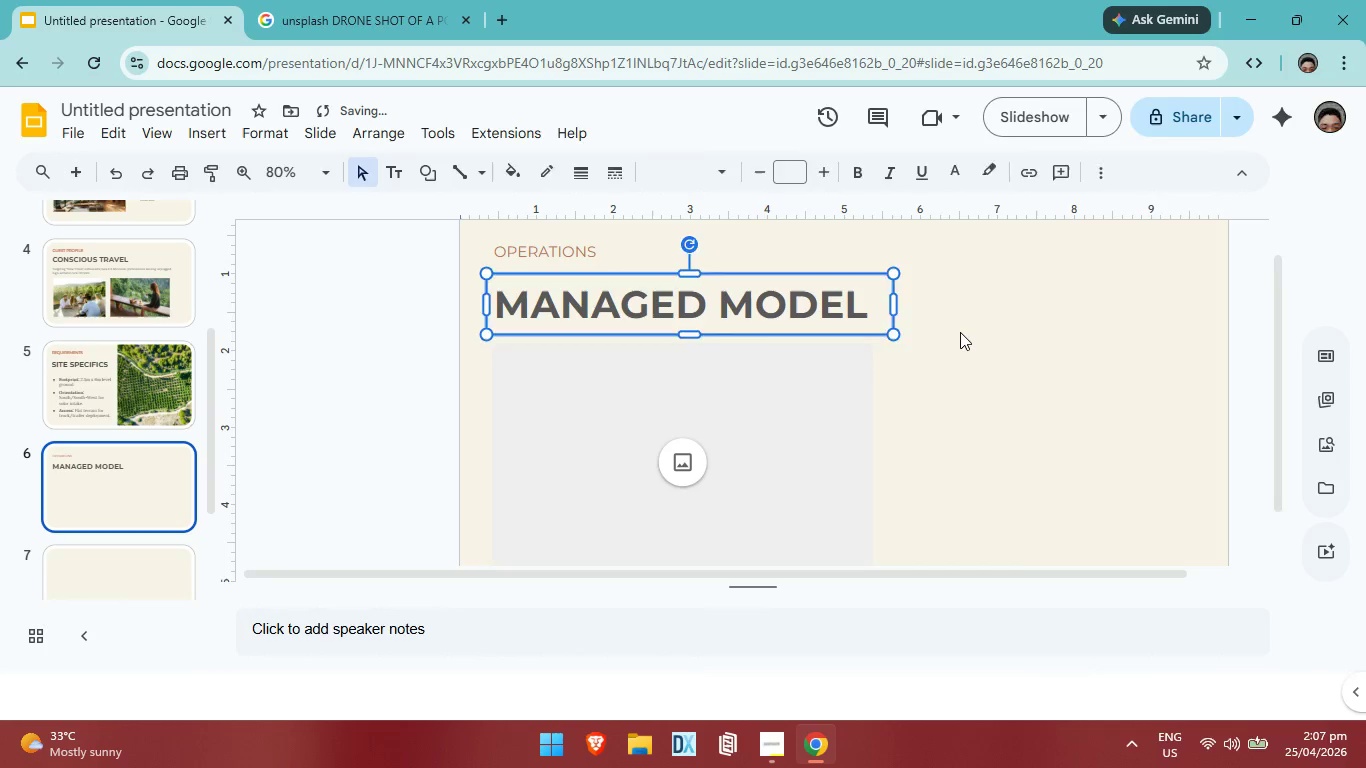 
left_click([960, 332])
 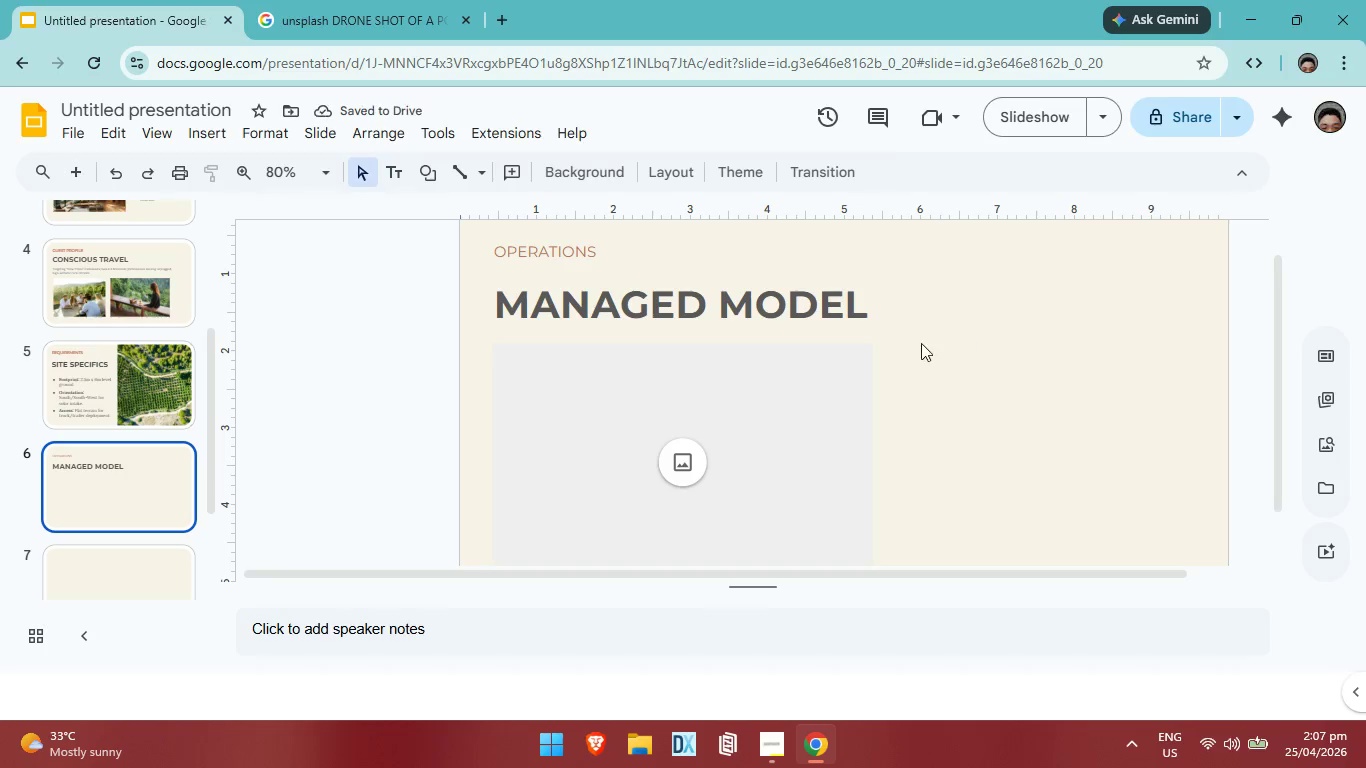 
left_click([928, 389])
 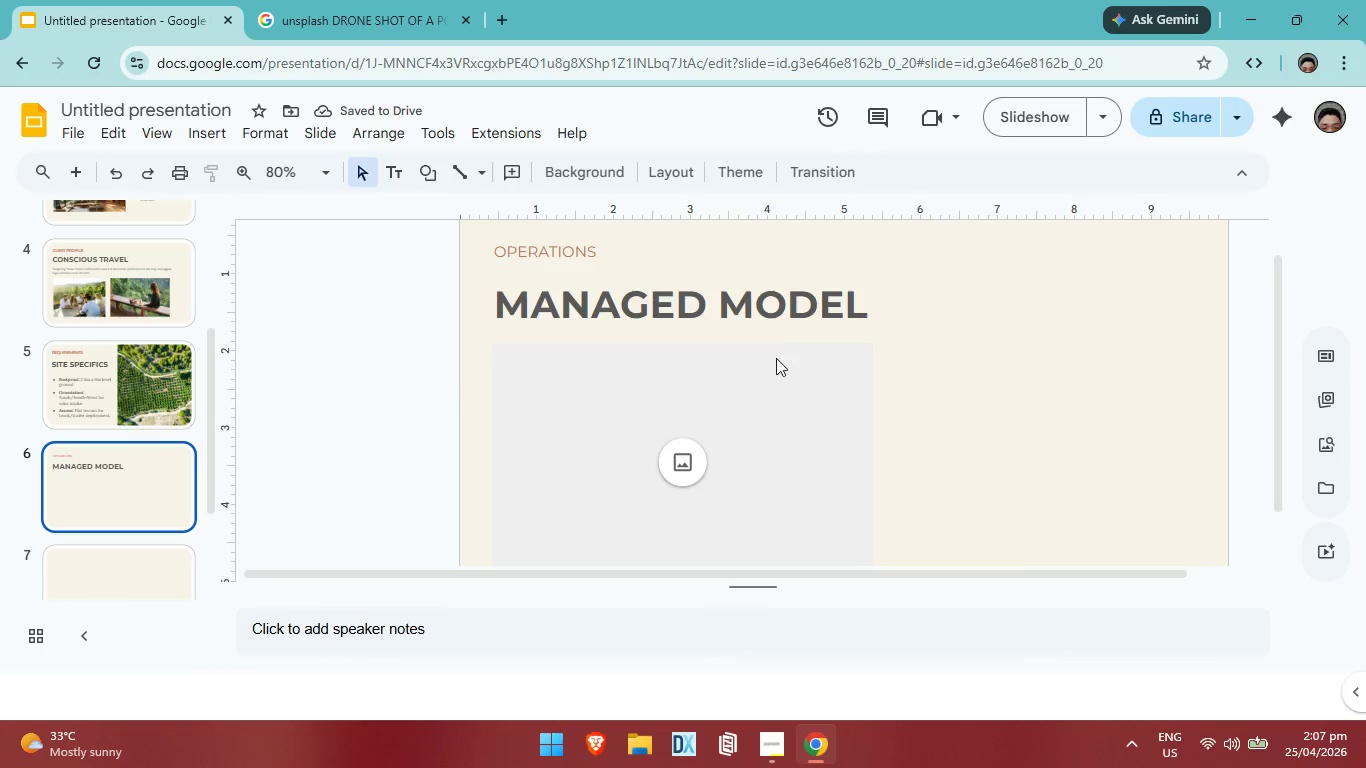 
scroll: coordinate [784, 369], scroll_direction: down, amount: 5.0
 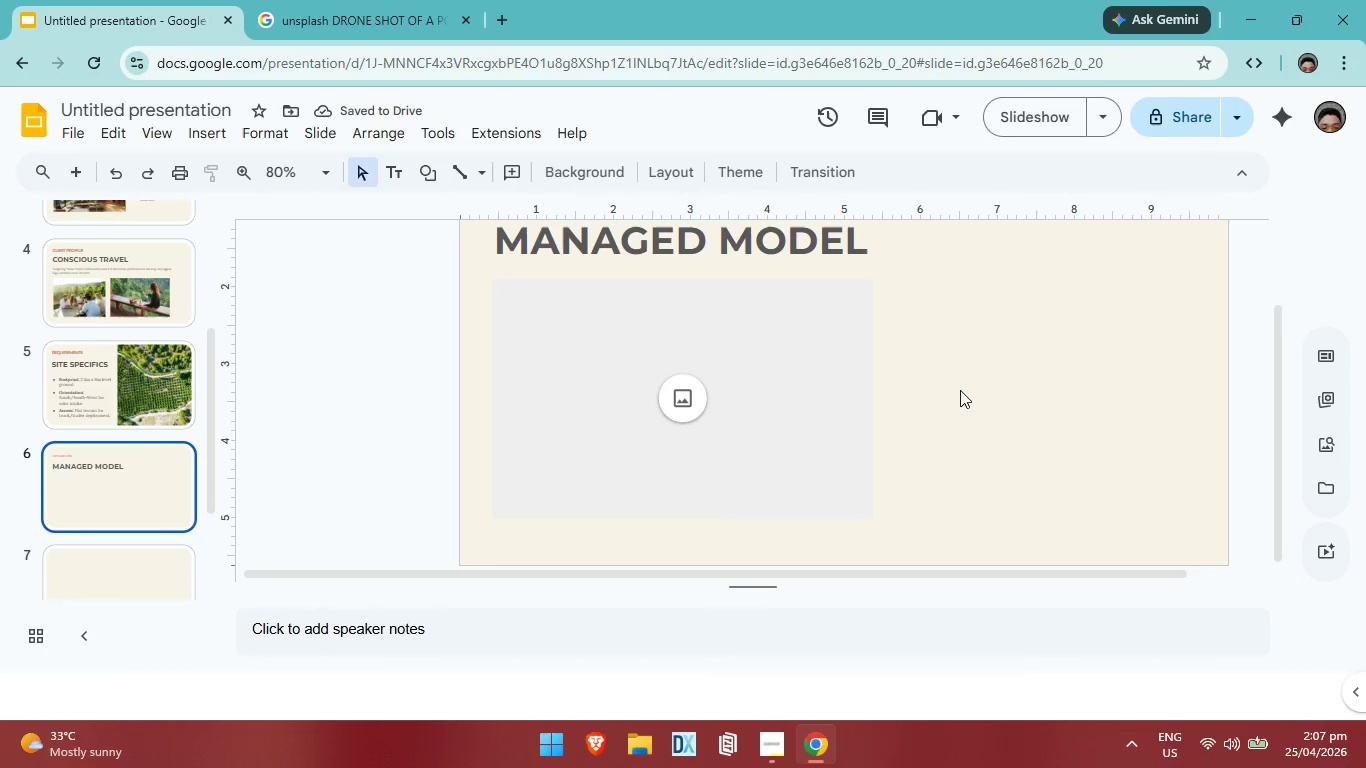 
left_click([962, 390])
 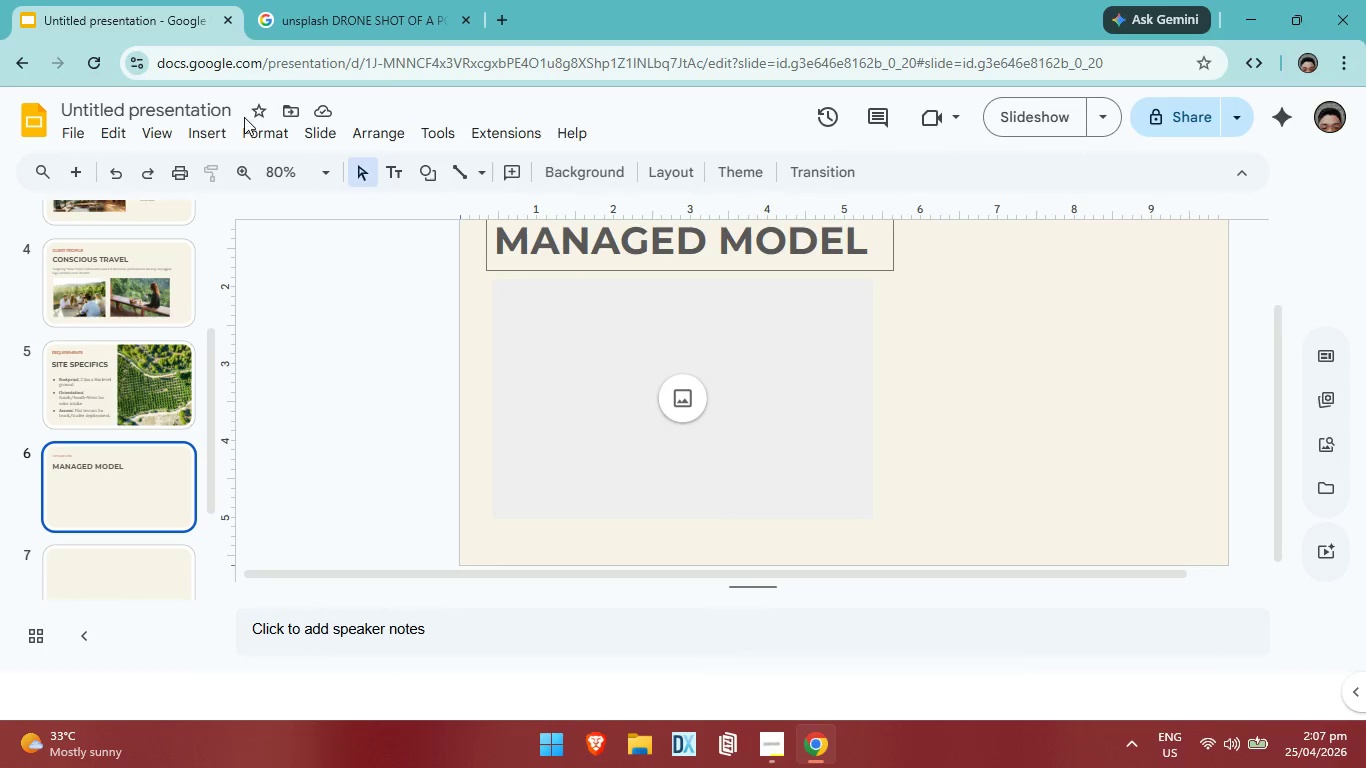 
left_click([223, 124])
 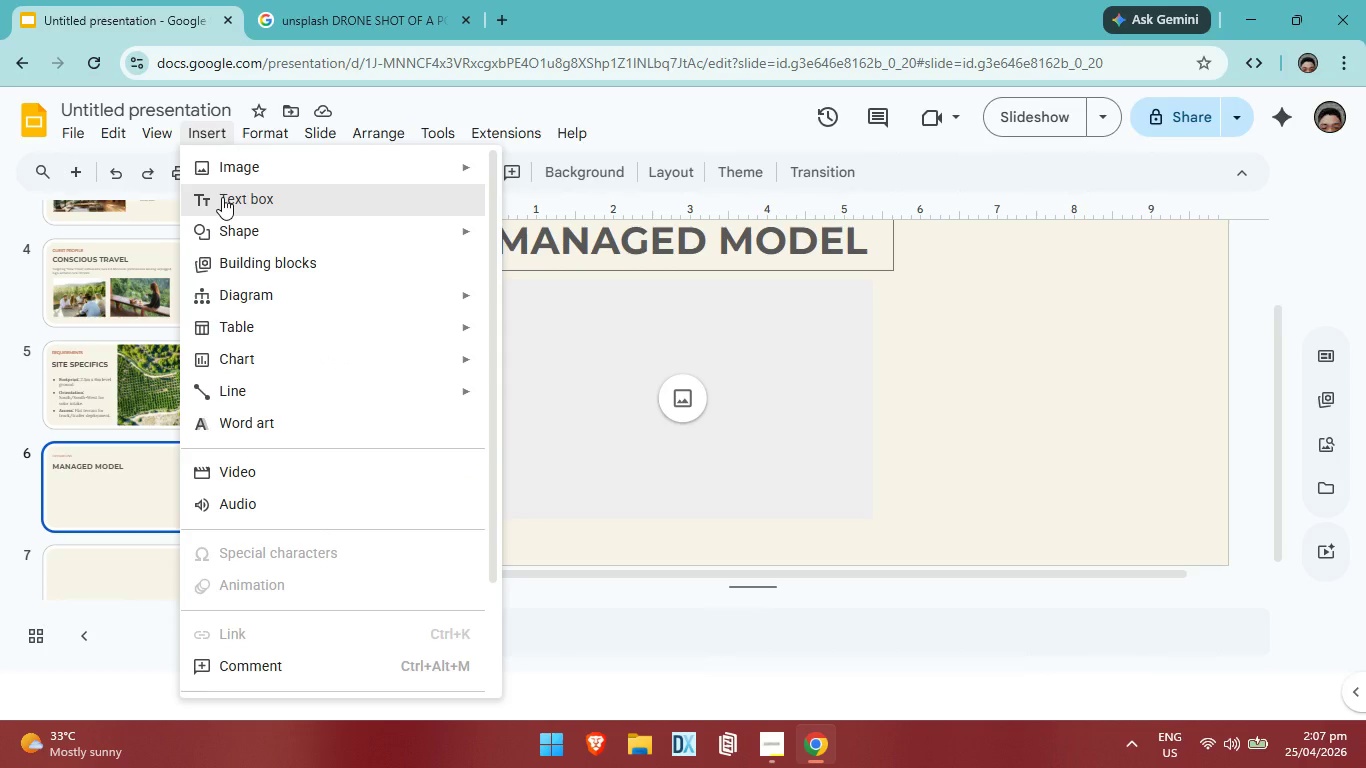 
left_click([222, 197])
 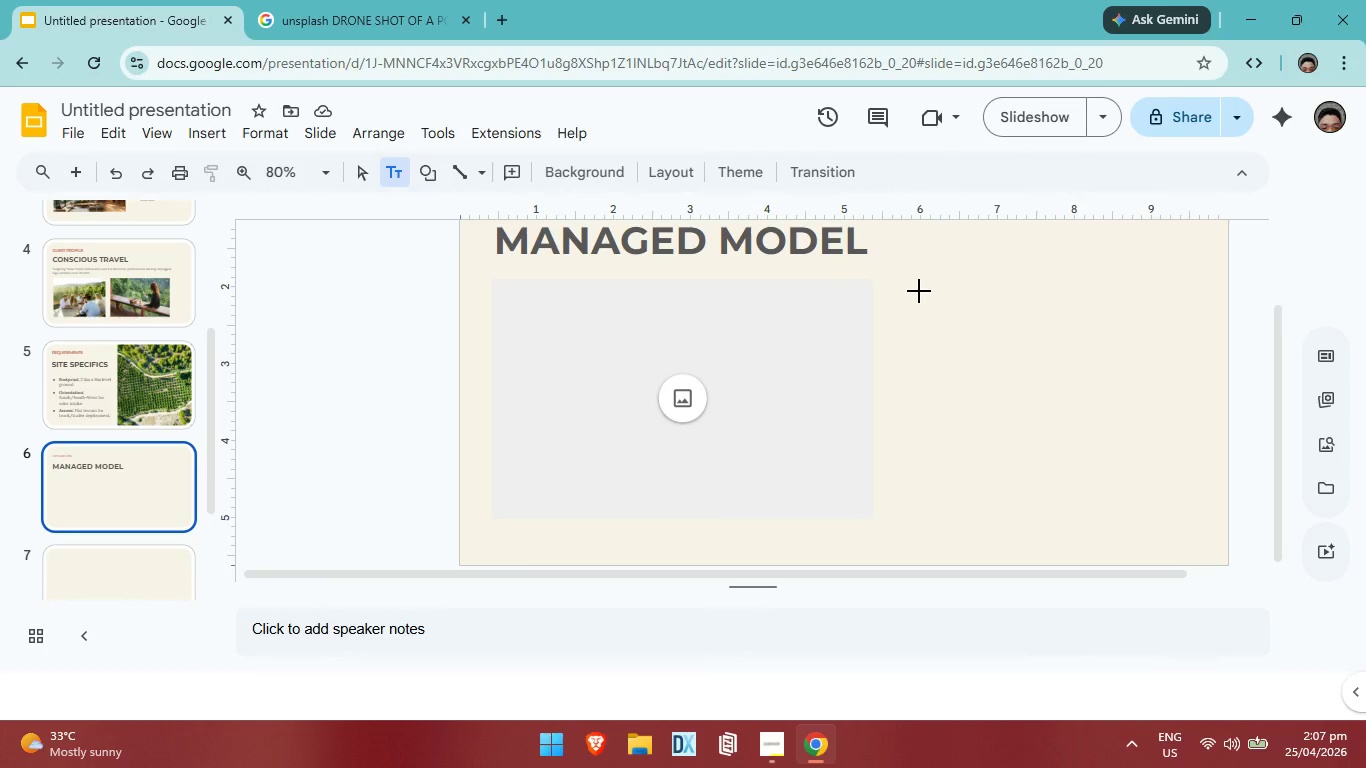 
left_click_drag(start_coordinate=[919, 291], to_coordinate=[1176, 441])
 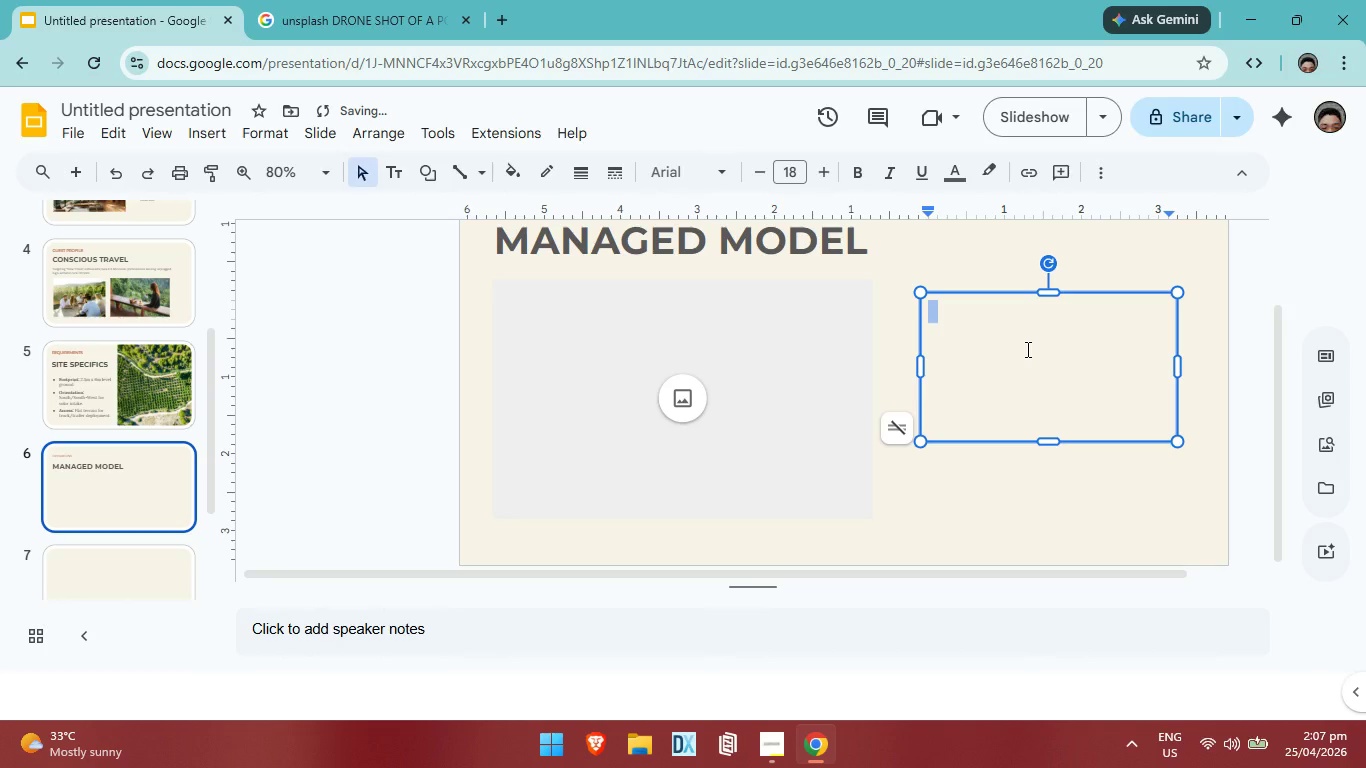 
key(Control+ControlLeft)
 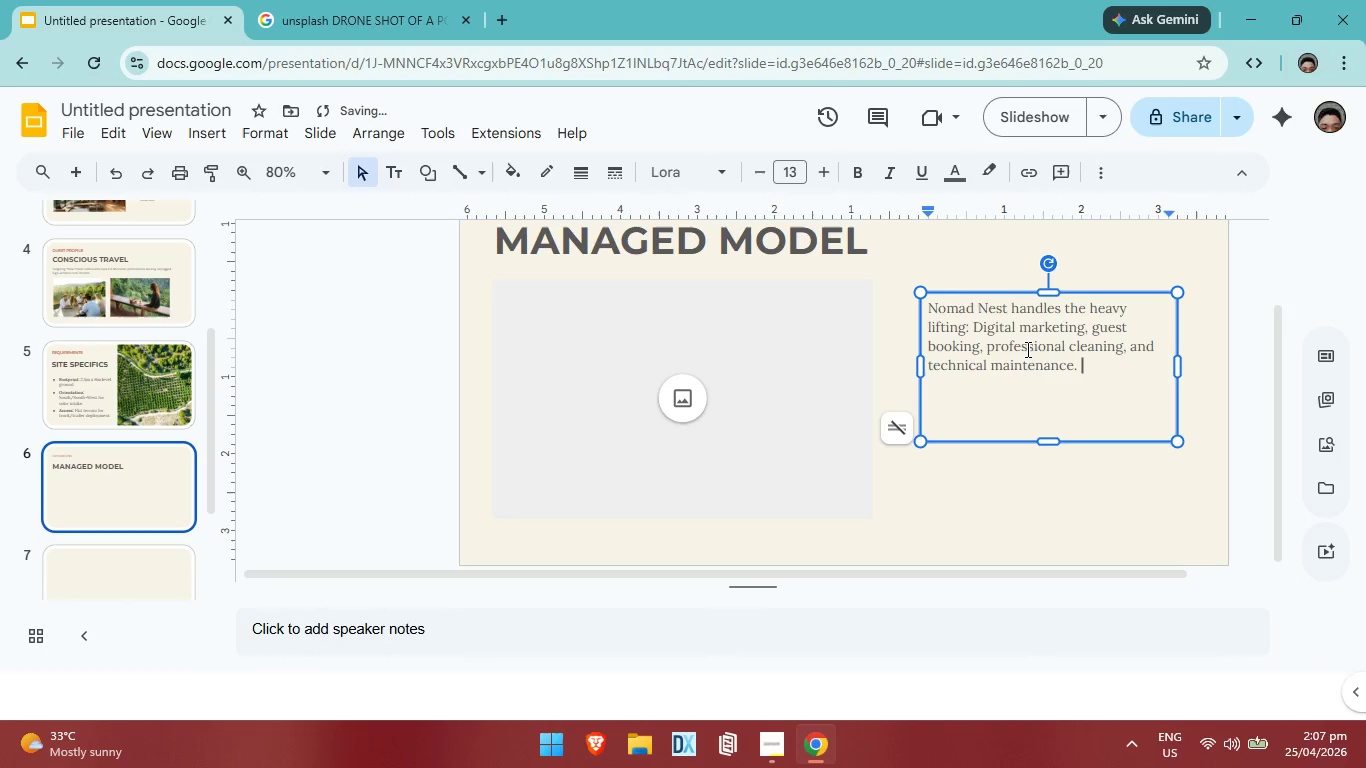 
key(Control+V)
 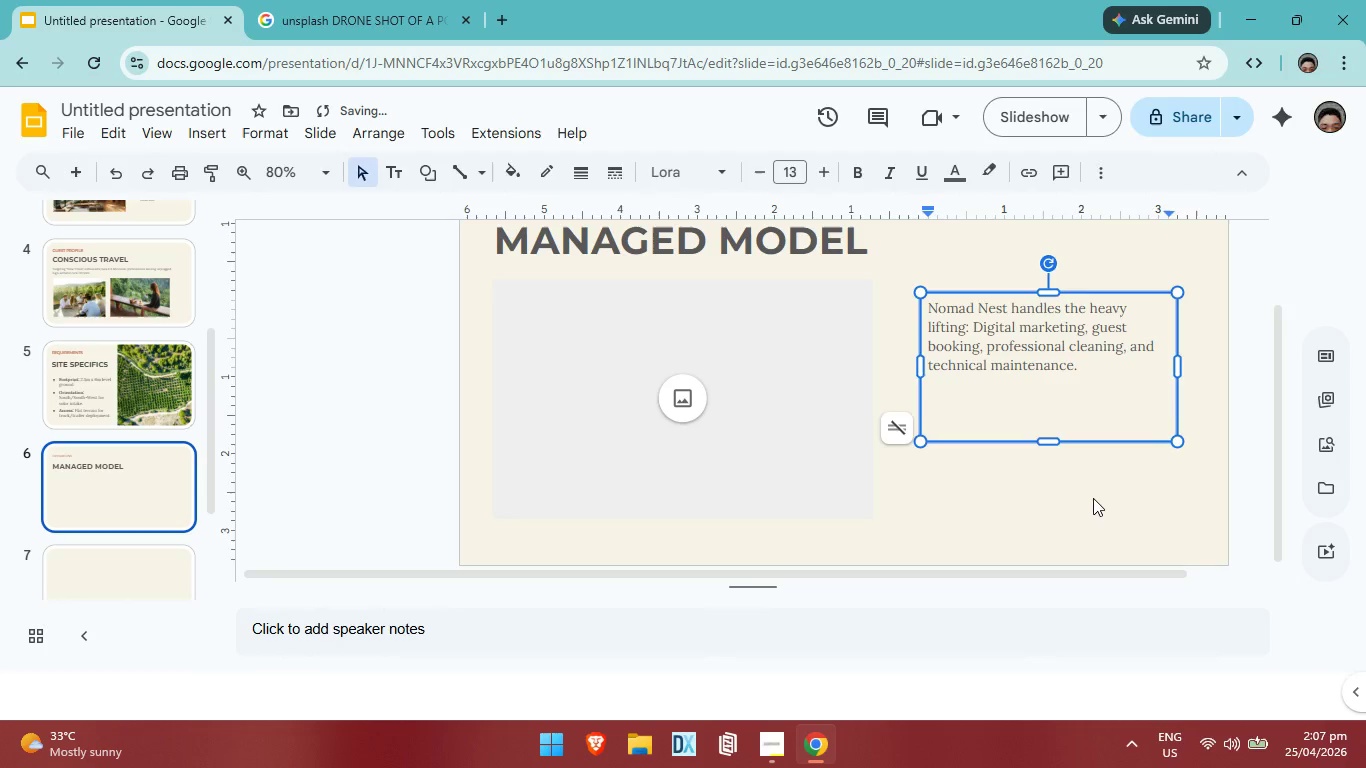 
left_click([1093, 498])
 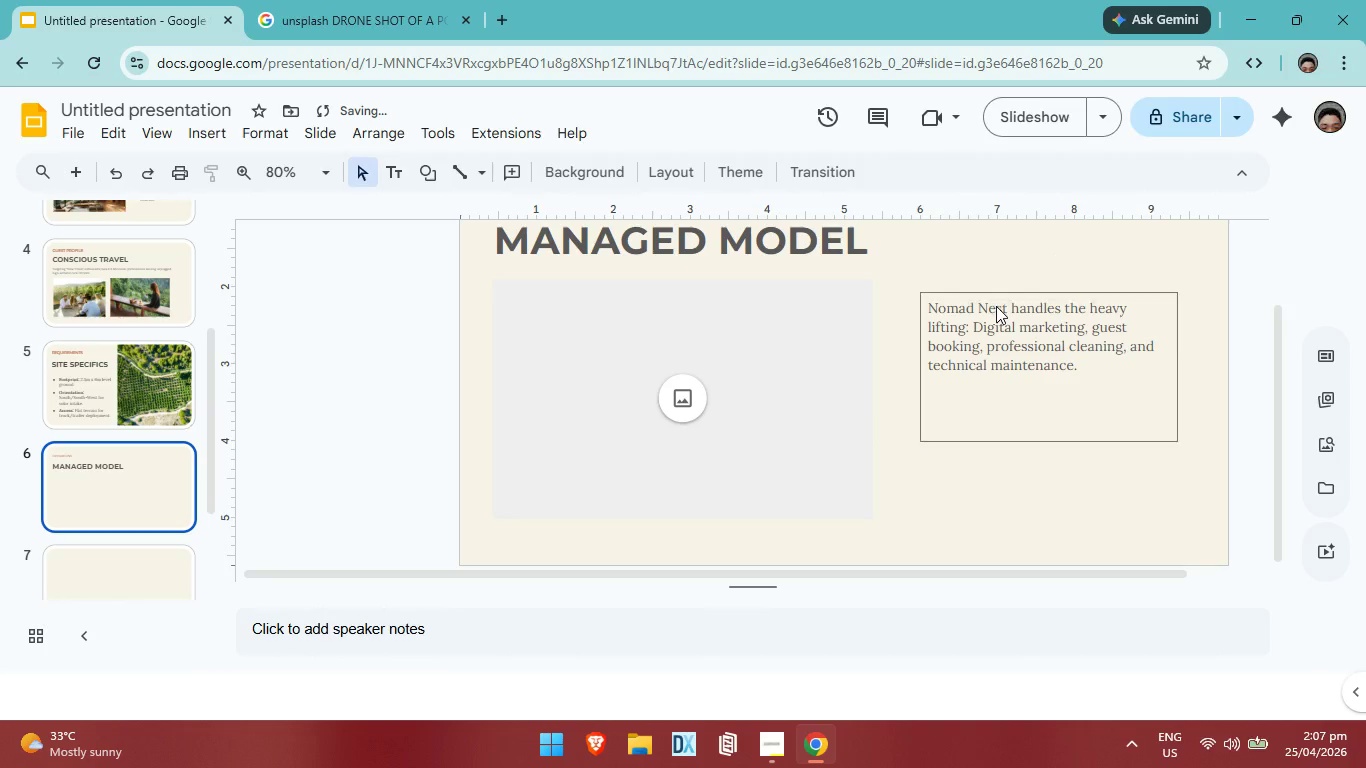 
left_click([996, 306])
 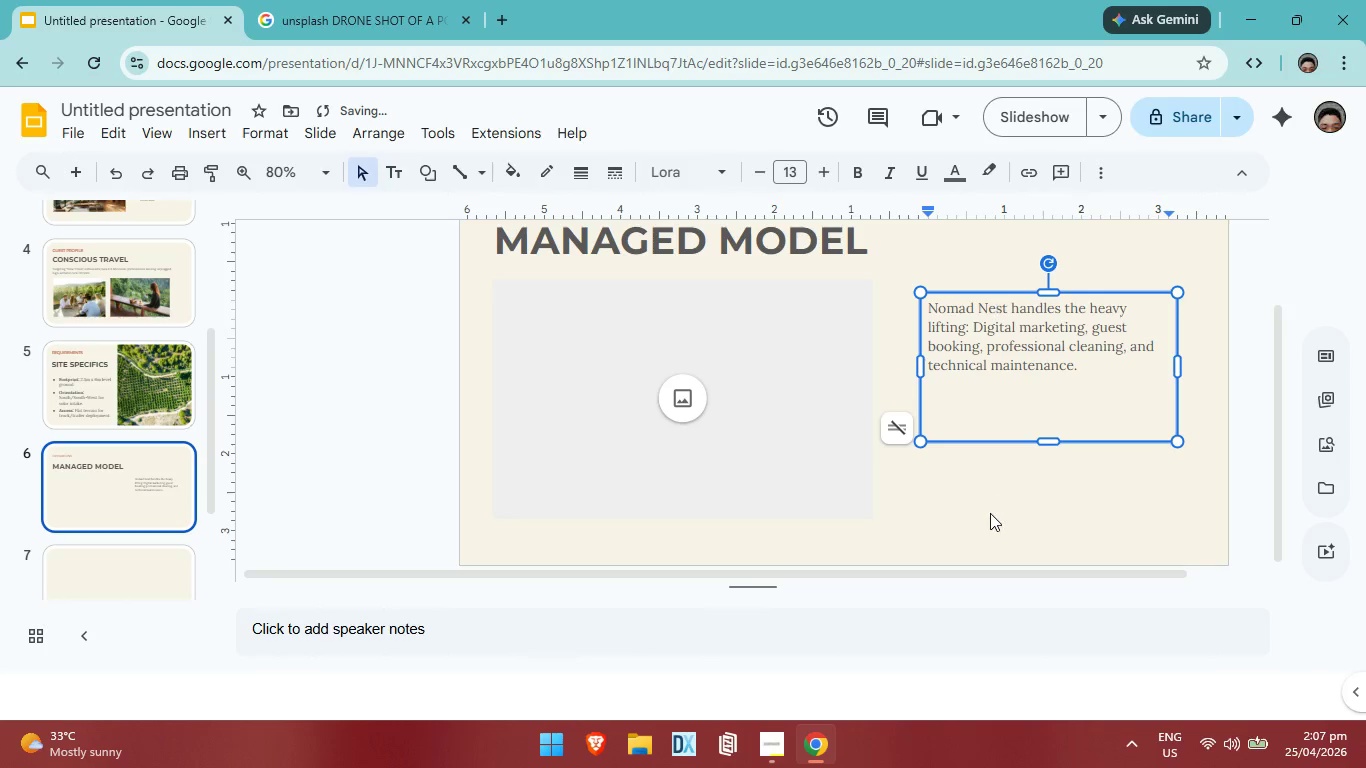 
left_click([990, 513])
 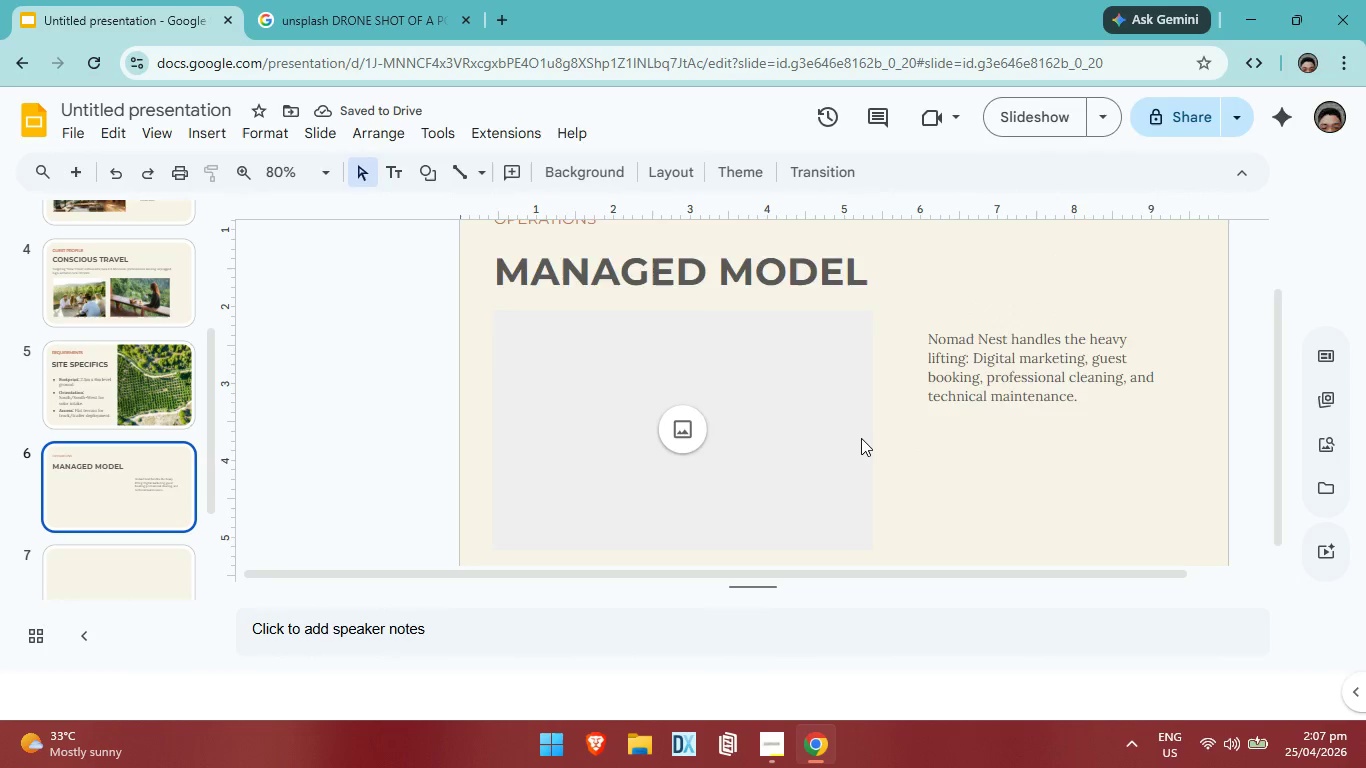 
scroll: coordinate [861, 438], scroll_direction: up, amount: 1.0
 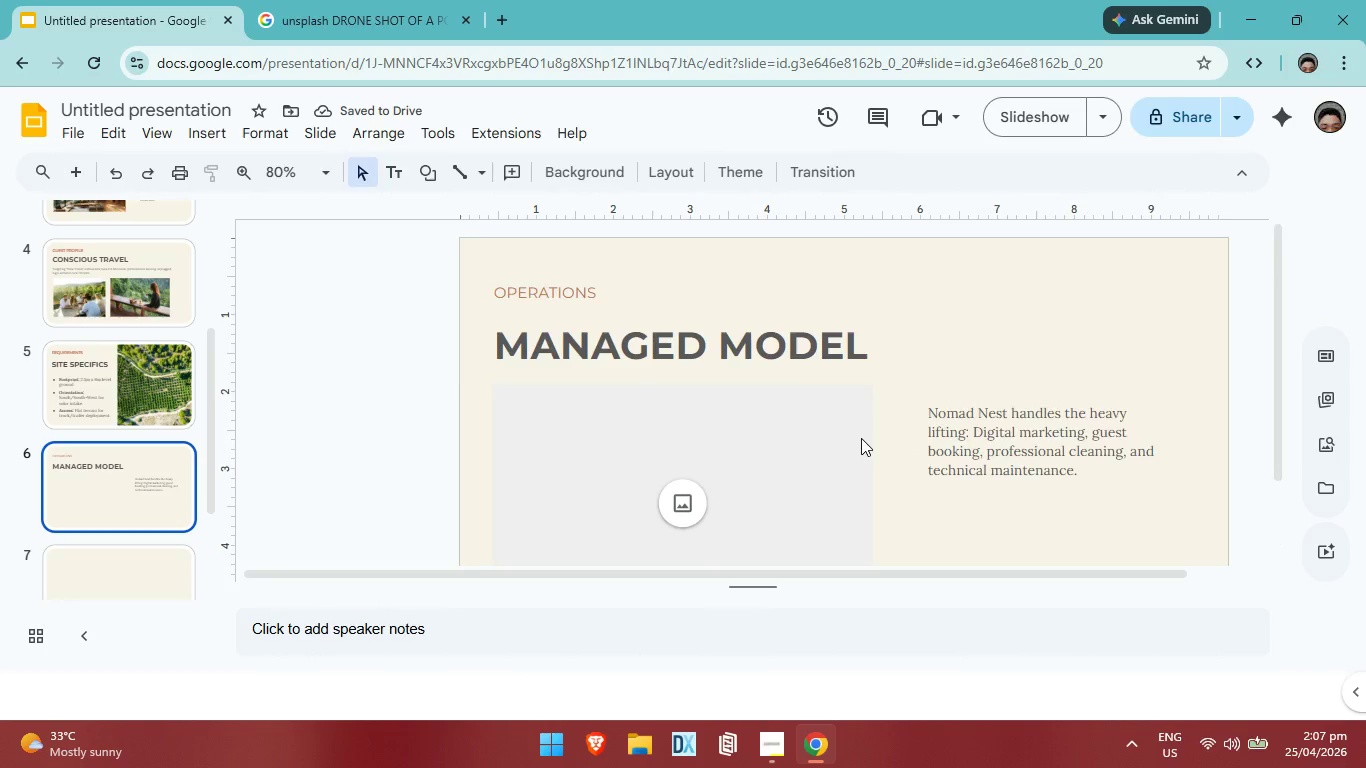 
scroll: coordinate [861, 438], scroll_direction: none, amount: 0.0
 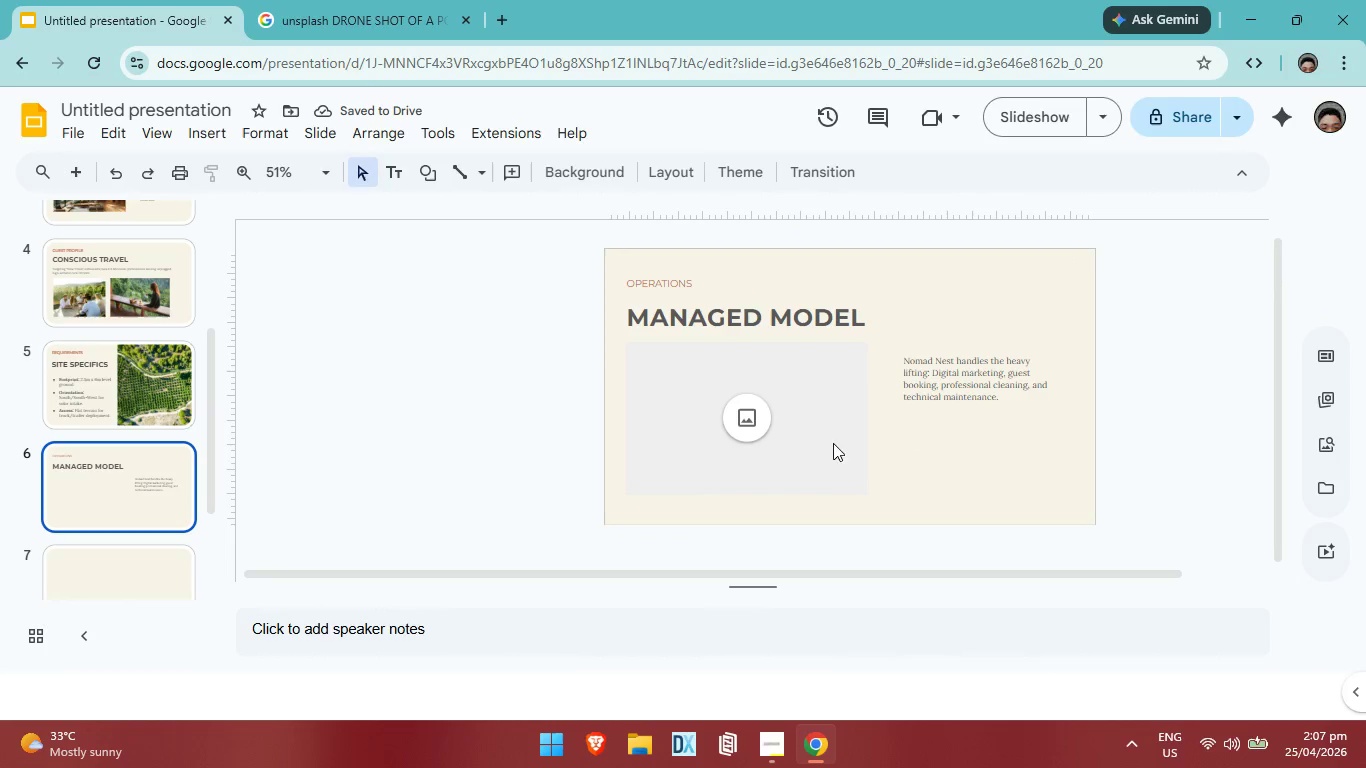 
left_click([807, 419])
 